 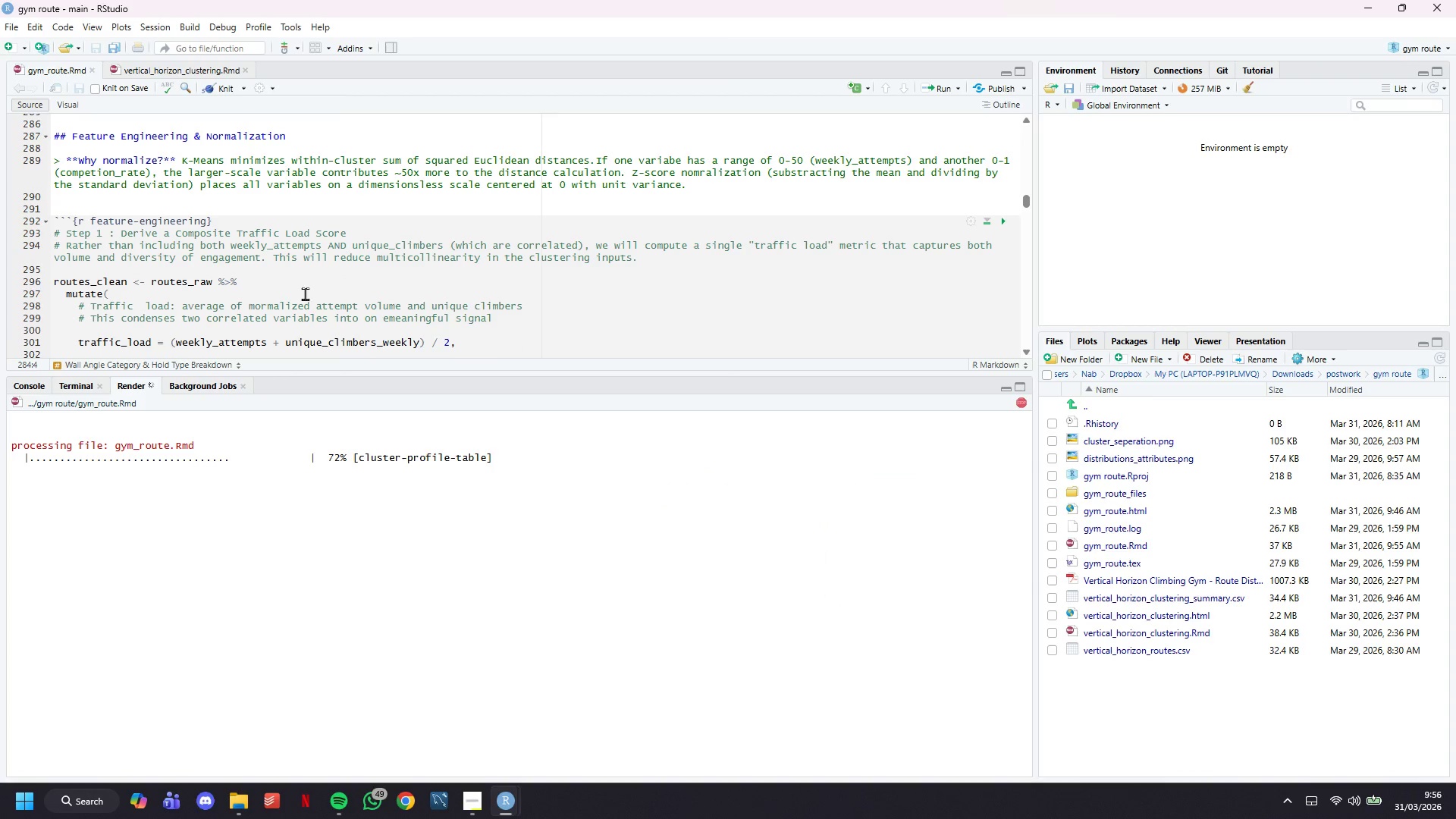 
scroll: coordinate [305, 293], scroll_direction: up, amount: 2.0
 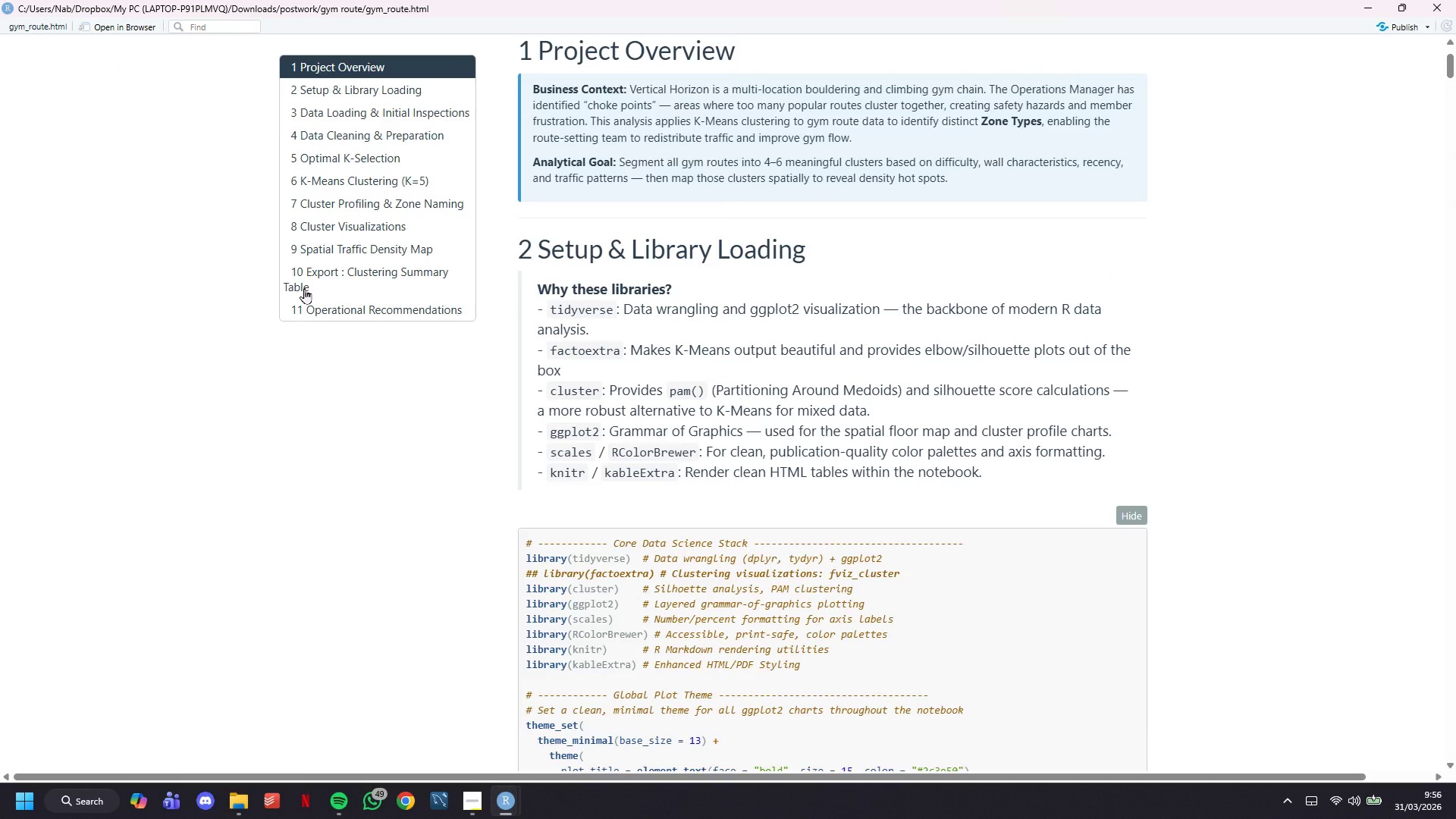 
wait(30.34)
 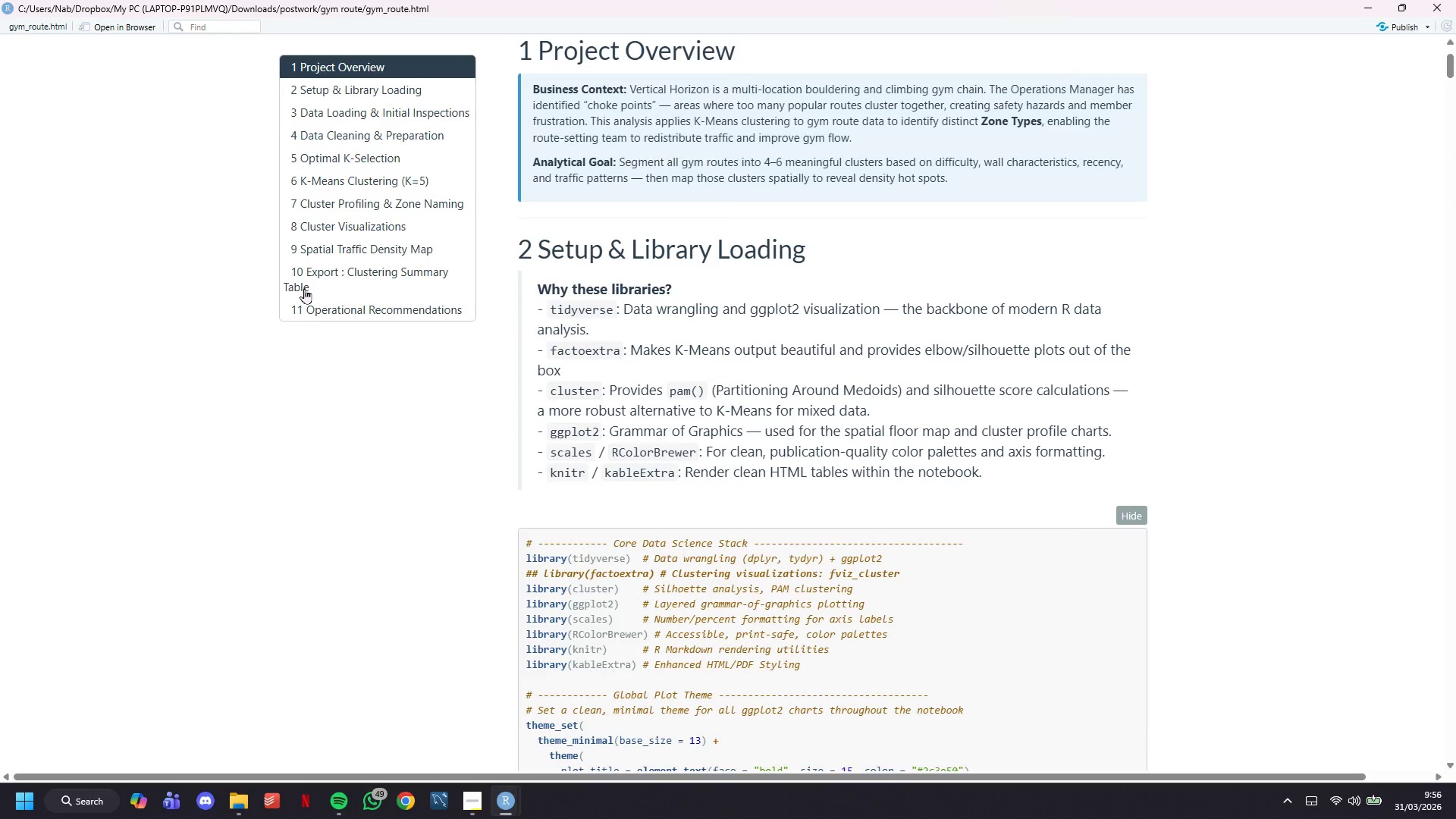 
left_click([410, 145])
 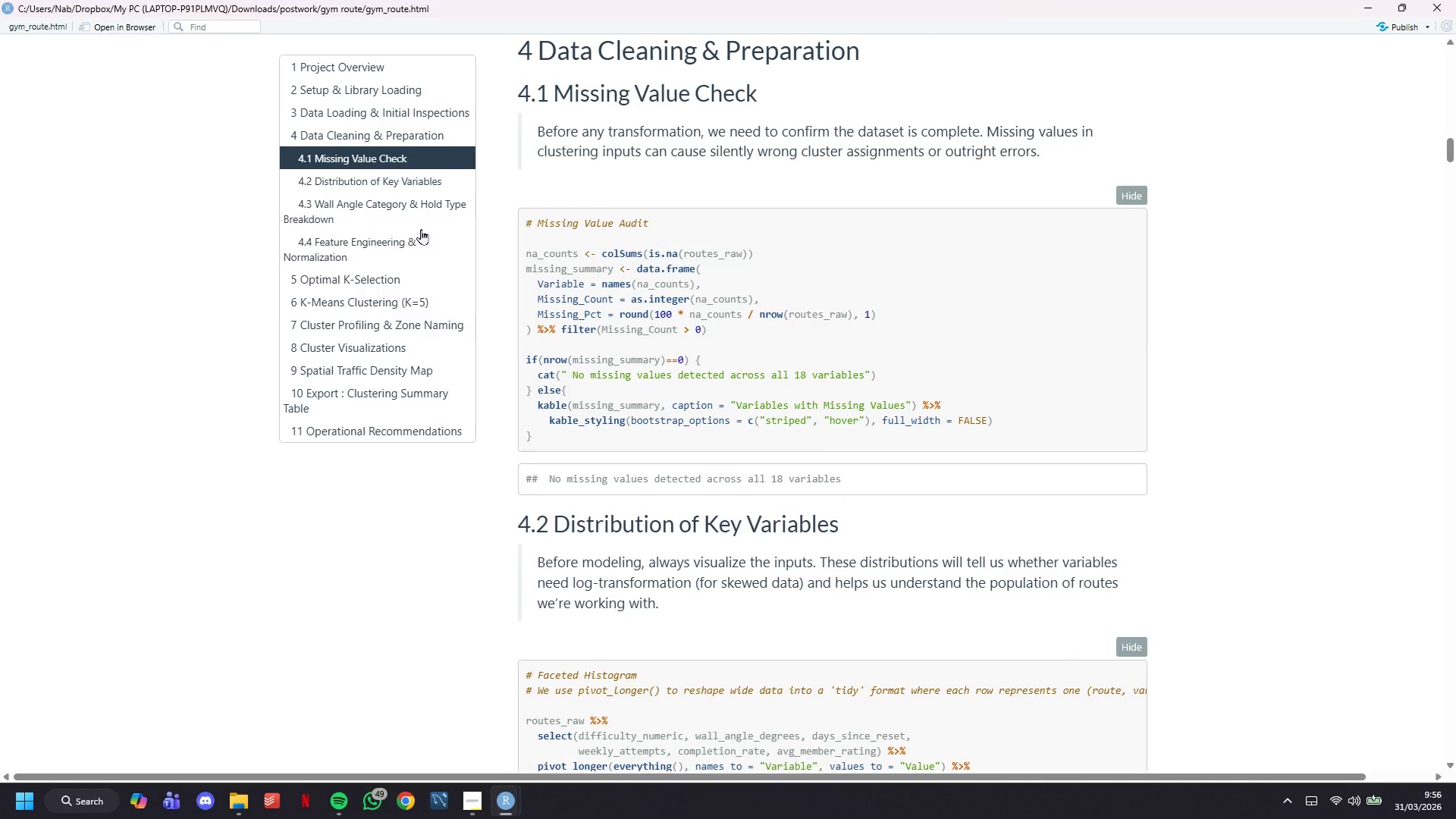 
left_click([421, 240])
 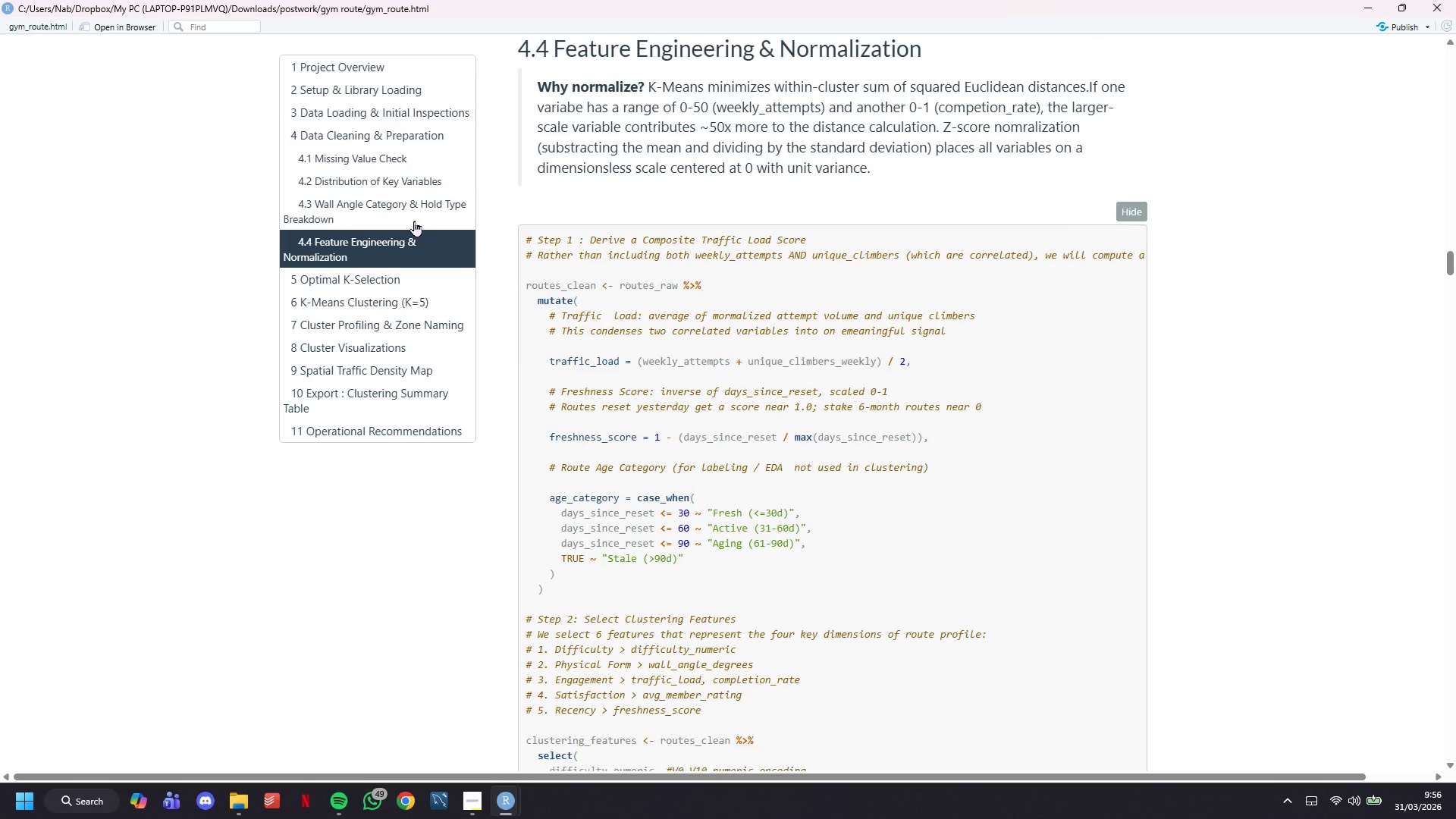 
left_click([414, 220])
 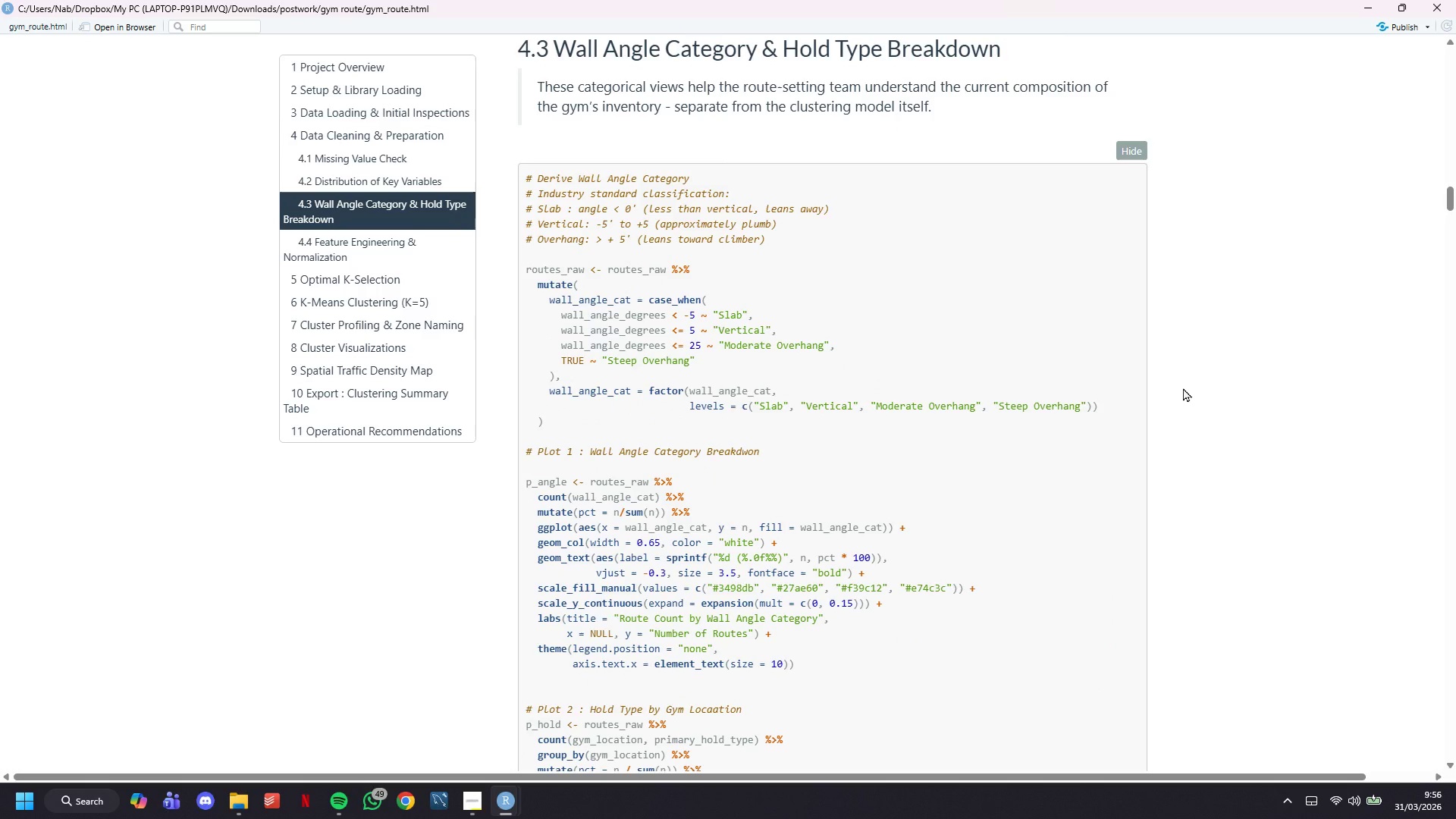 
scroll: coordinate [1183, 388], scroll_direction: down, amount: 14.0
 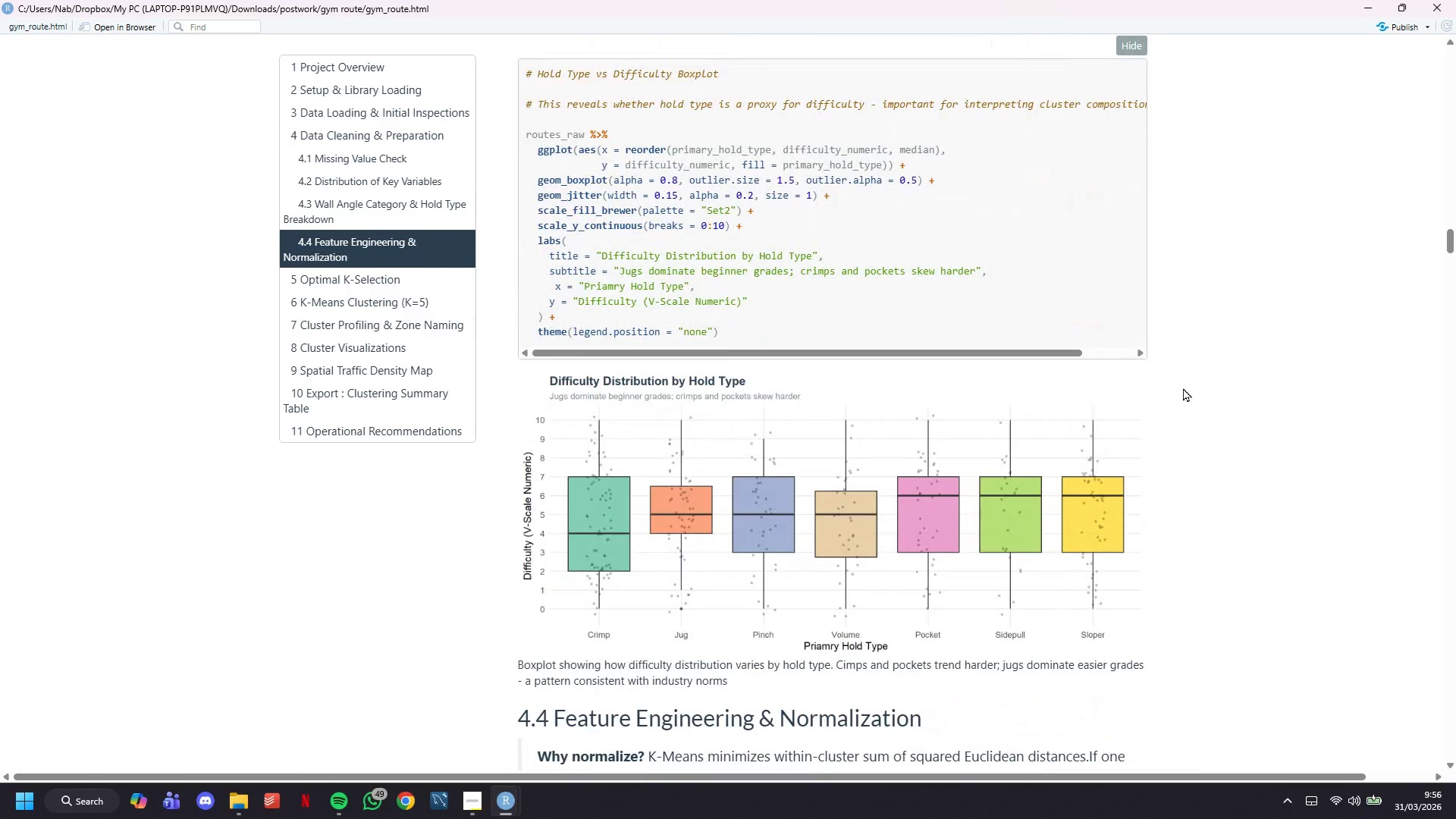 
wait(19.28)
 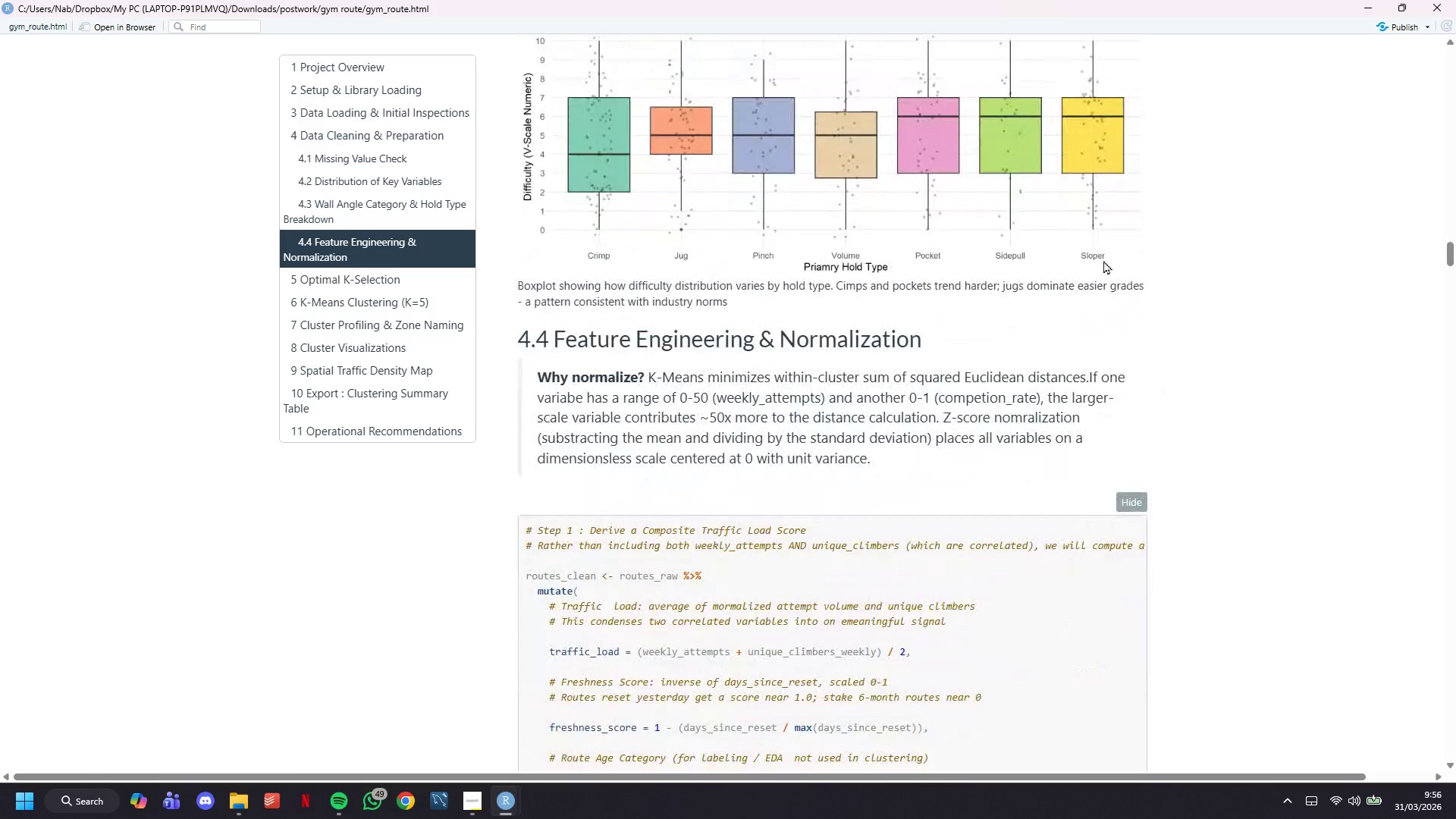 
left_click([1076, 194])
 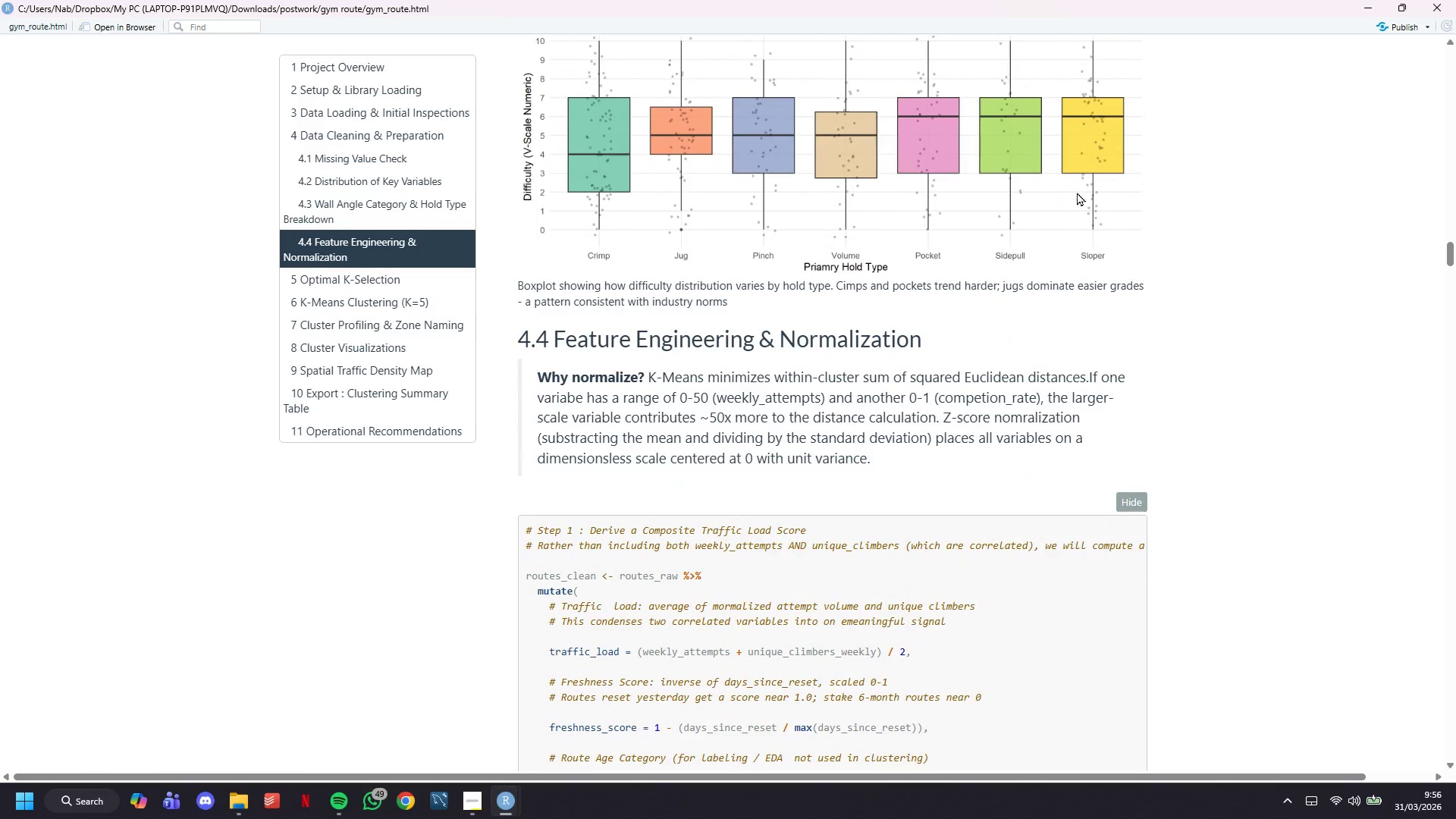 
scroll: coordinate [1183, 388], scroll_direction: down, amount: 5.0
 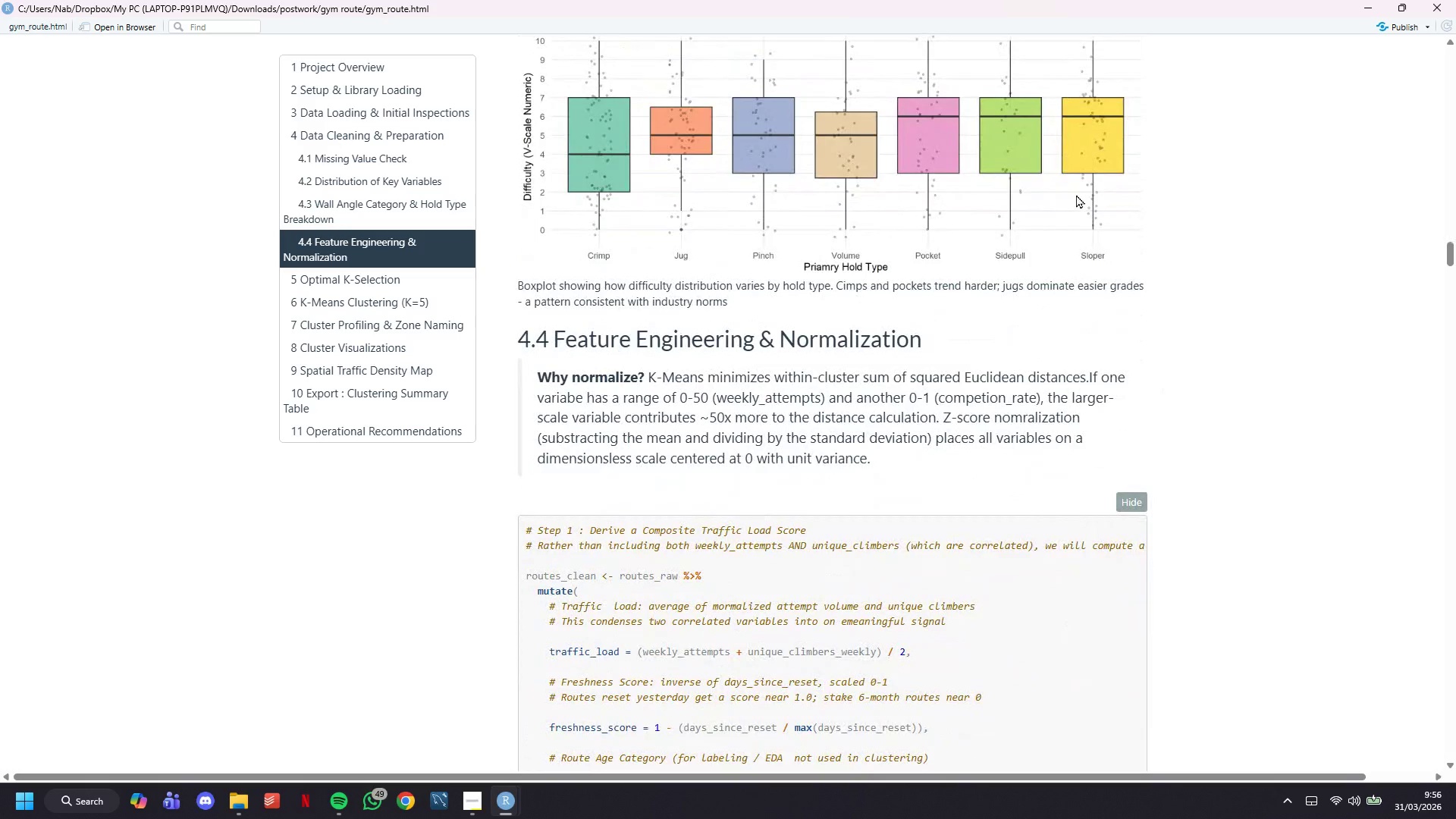 
right_click([1077, 192])
 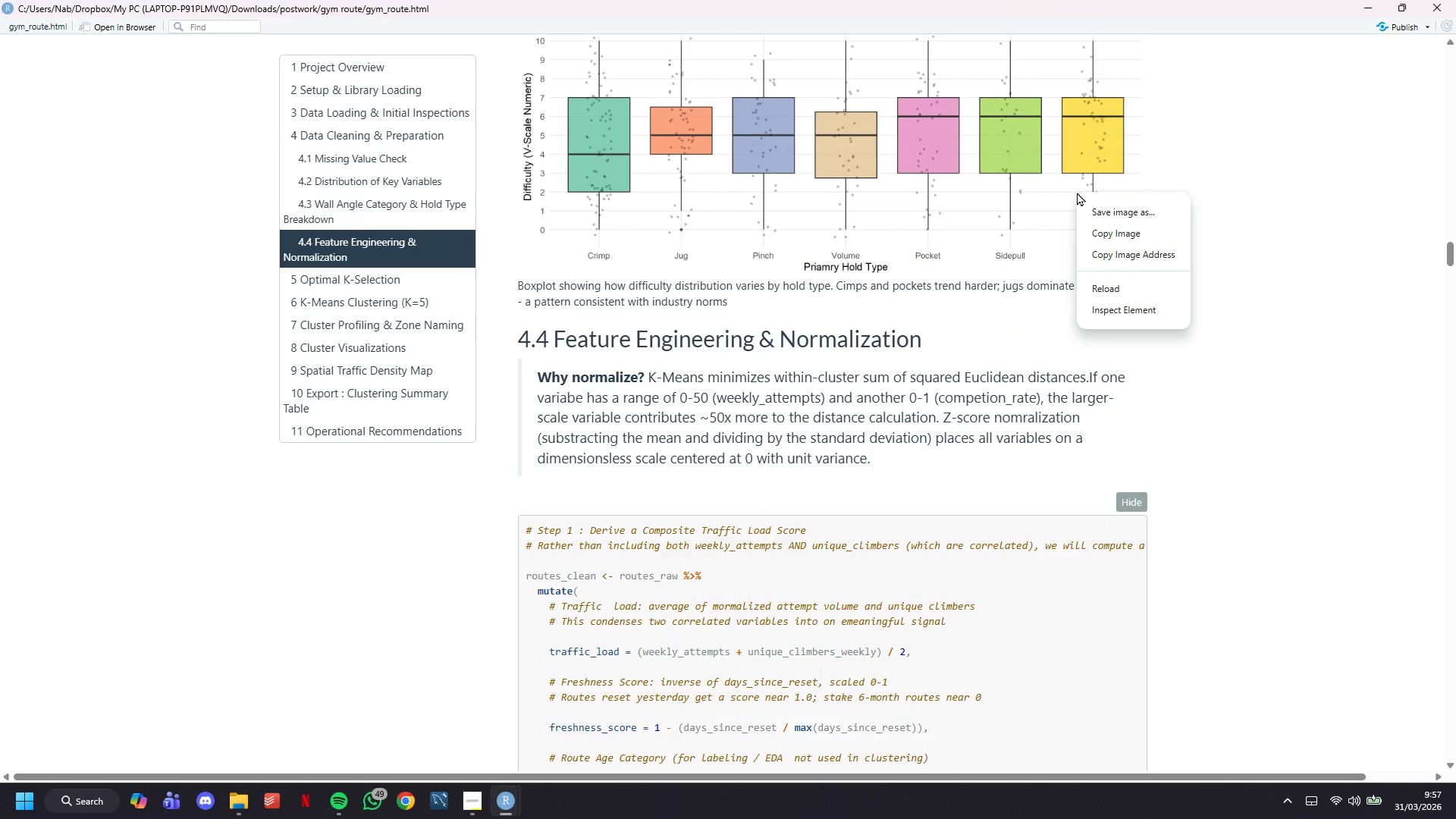 
wait(9.22)
 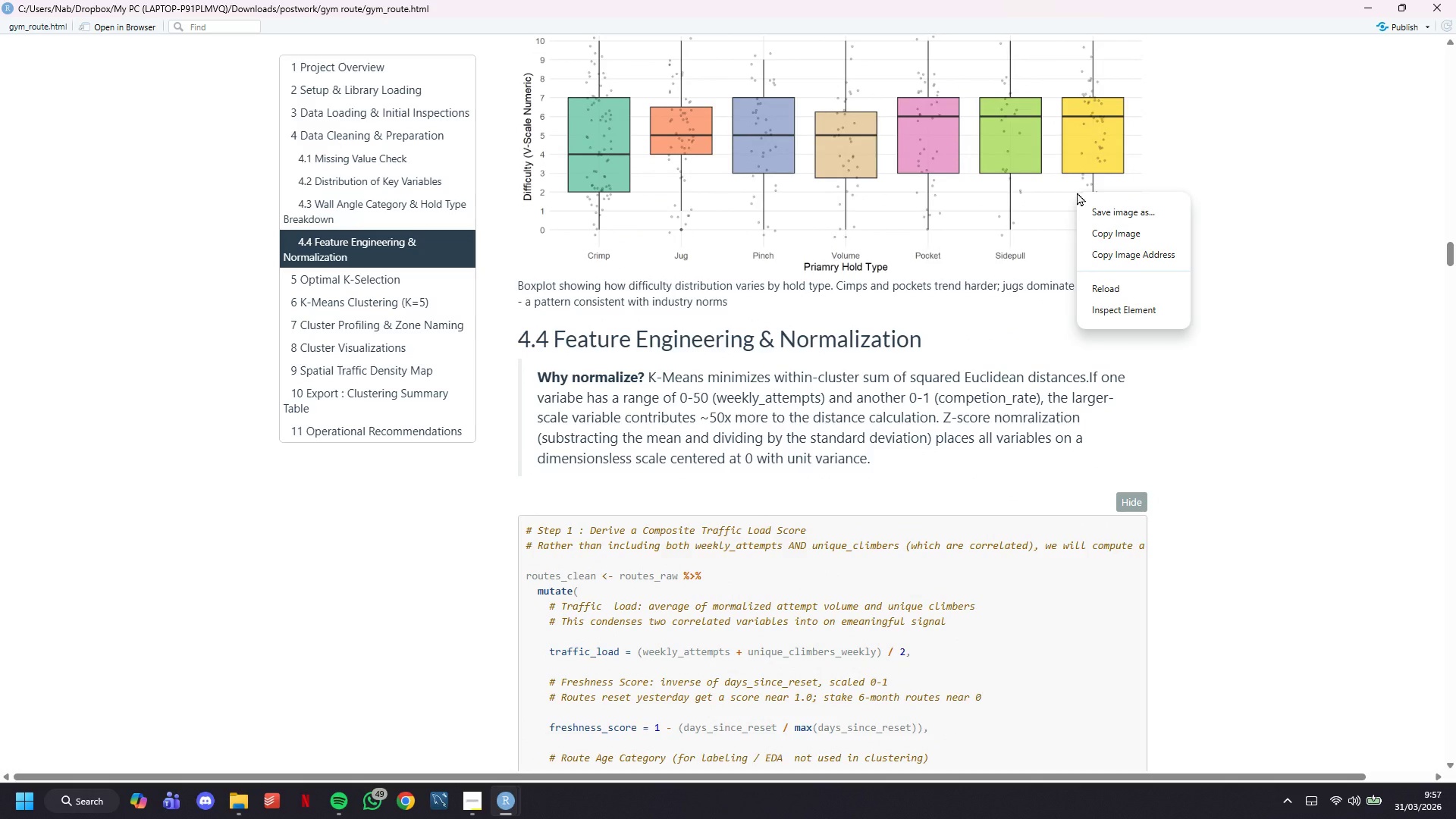 
left_click_drag(start_coordinate=[1119, 223], to_coordinate=[1119, 209])
 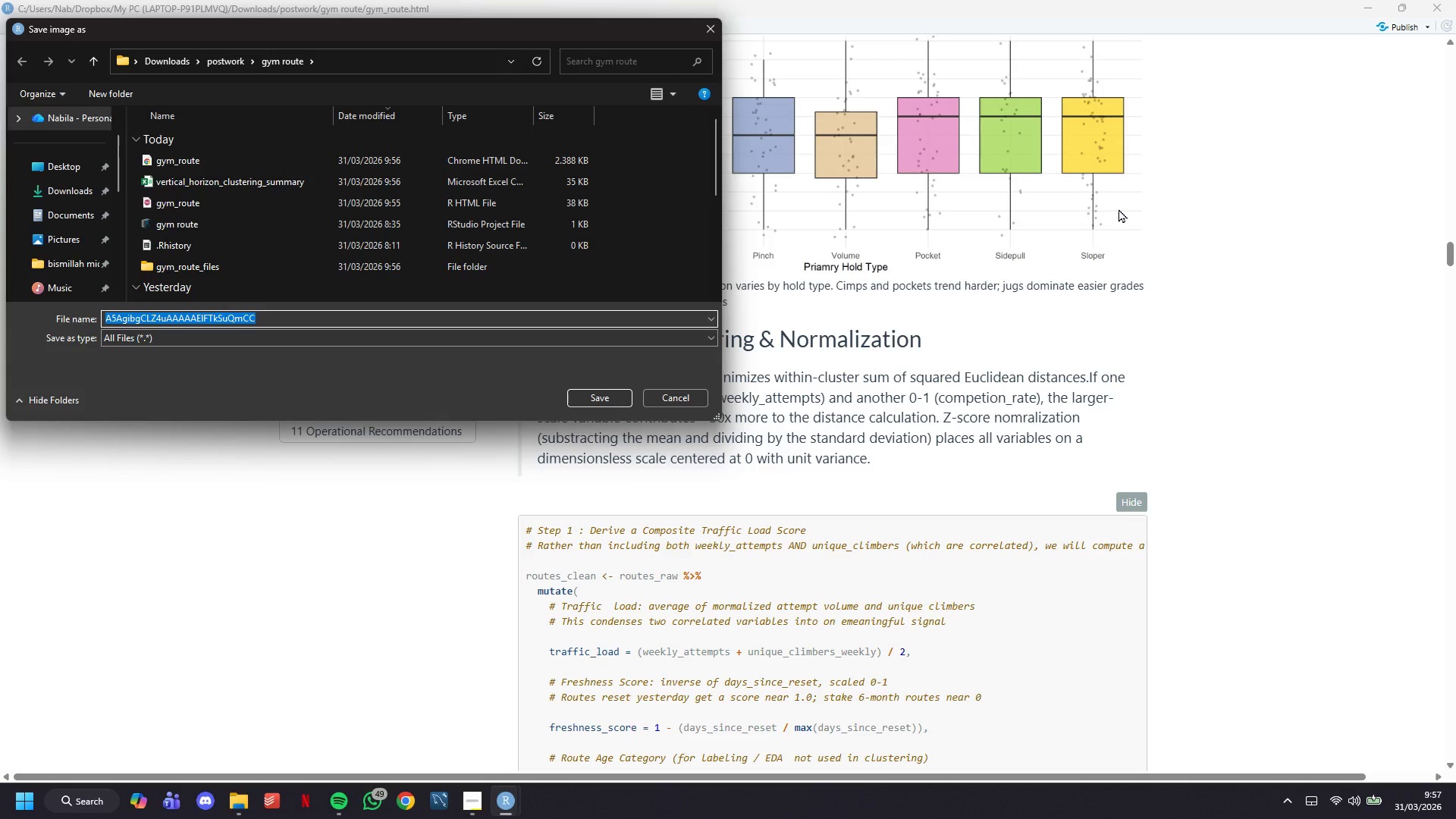 
type(prima)
key(Backspace)
key(Backspace)
key(Backspace)
key(Backspace)
key(Backspace)
type(hold_type.png)
 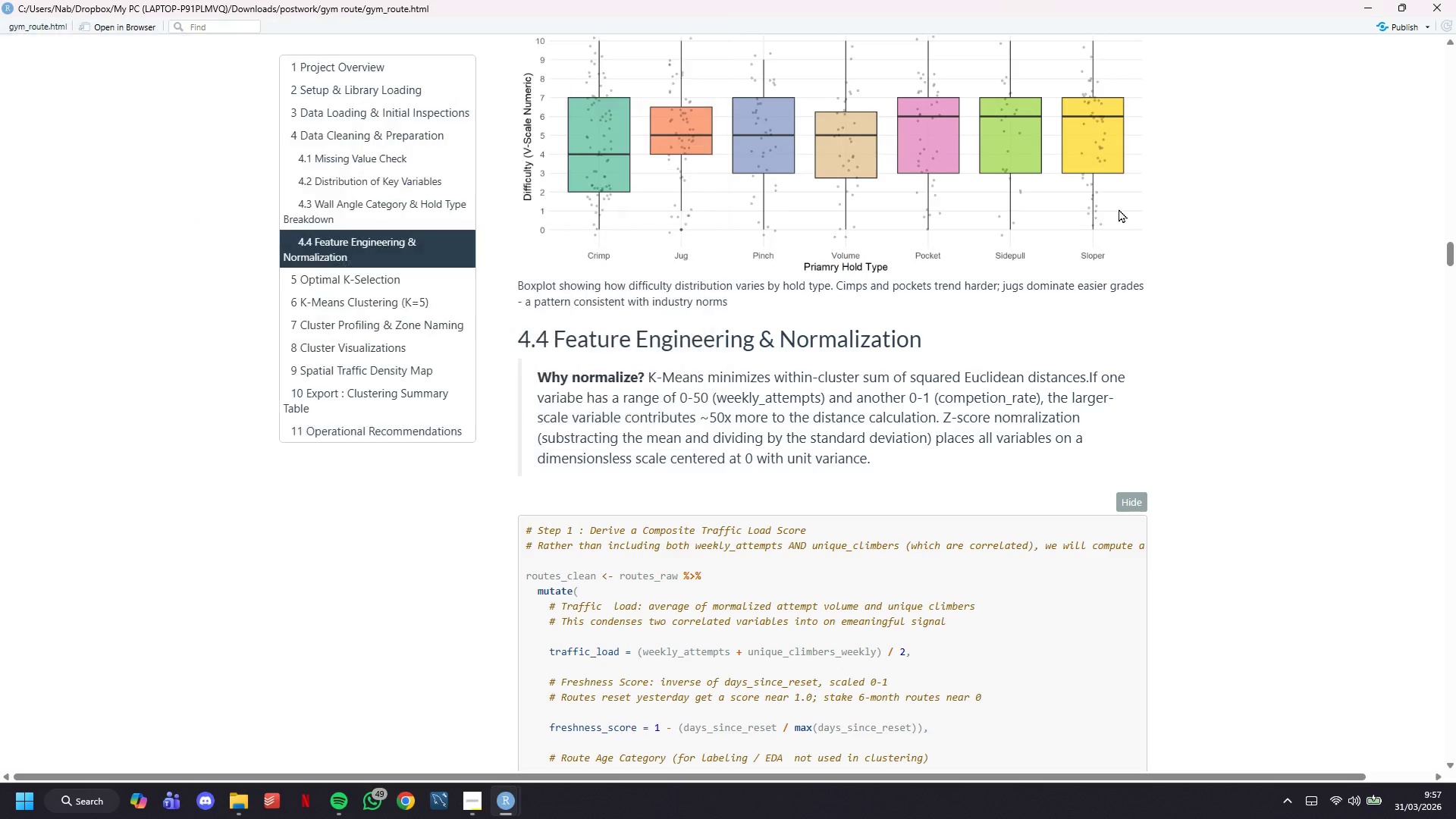 
 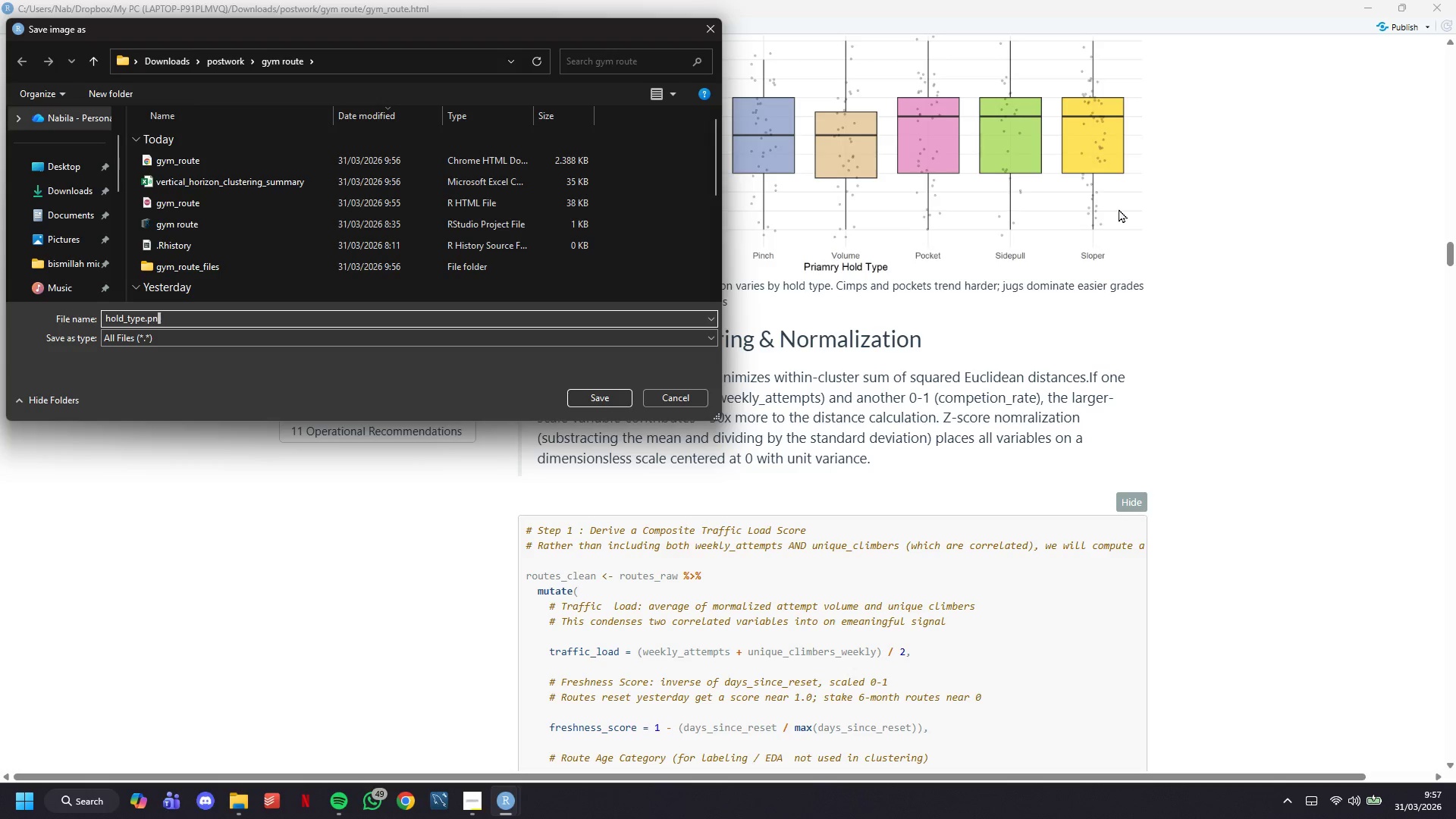 
key(Enter)
 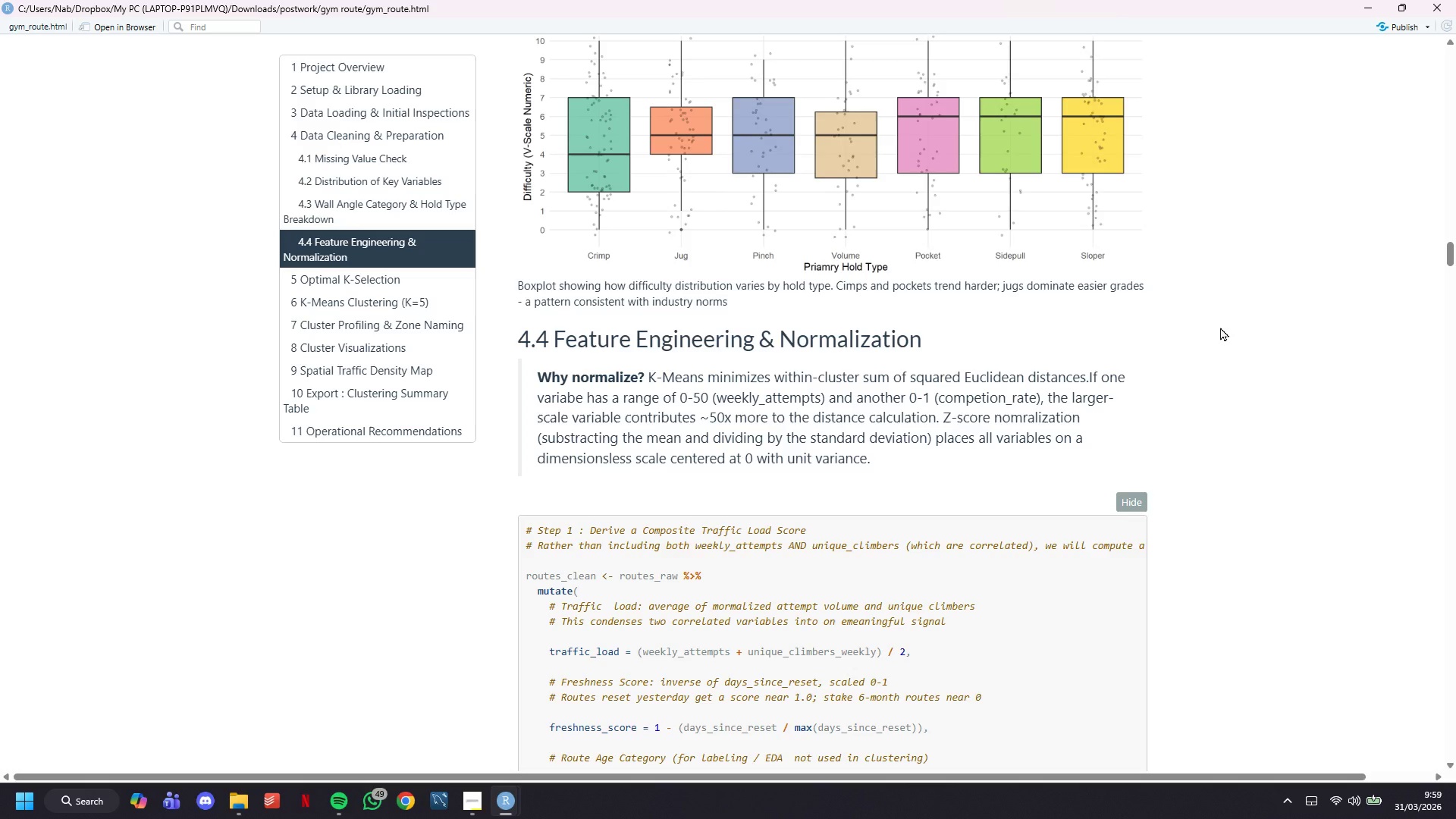 
wait(112.16)
 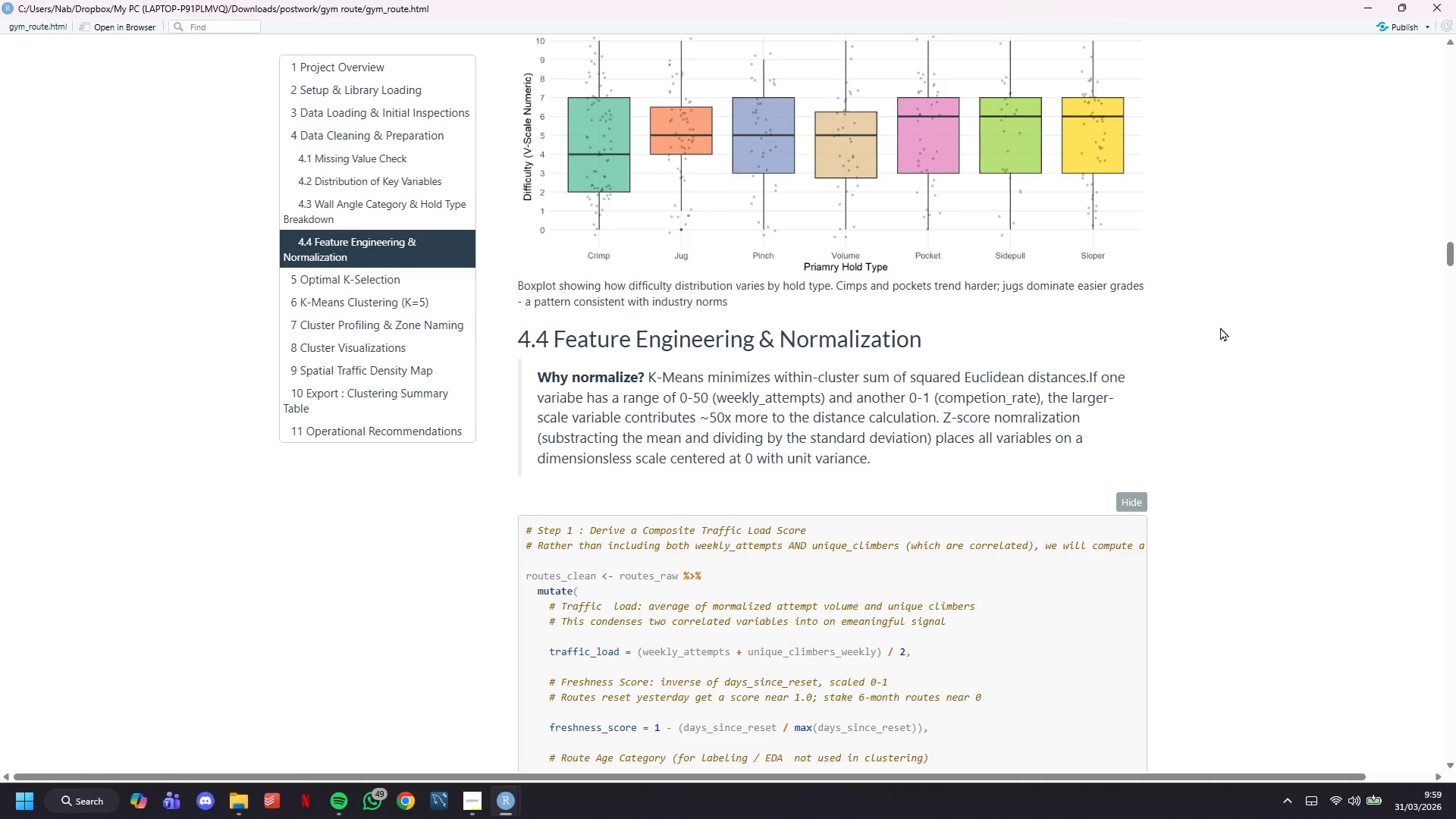 
scroll: coordinate [1194, 304], scroll_direction: down, amount: 7.0
 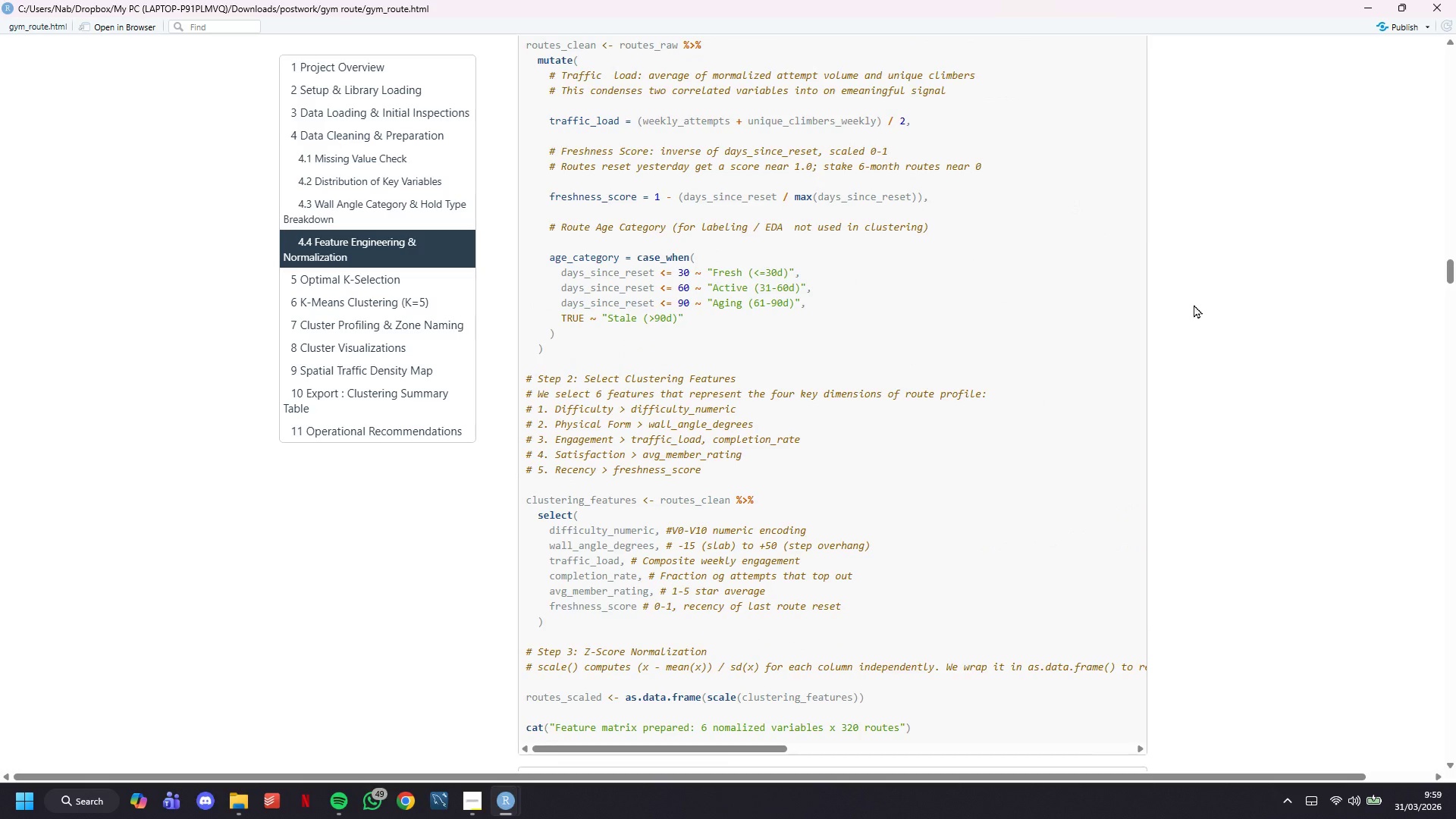 
wait(19.27)
 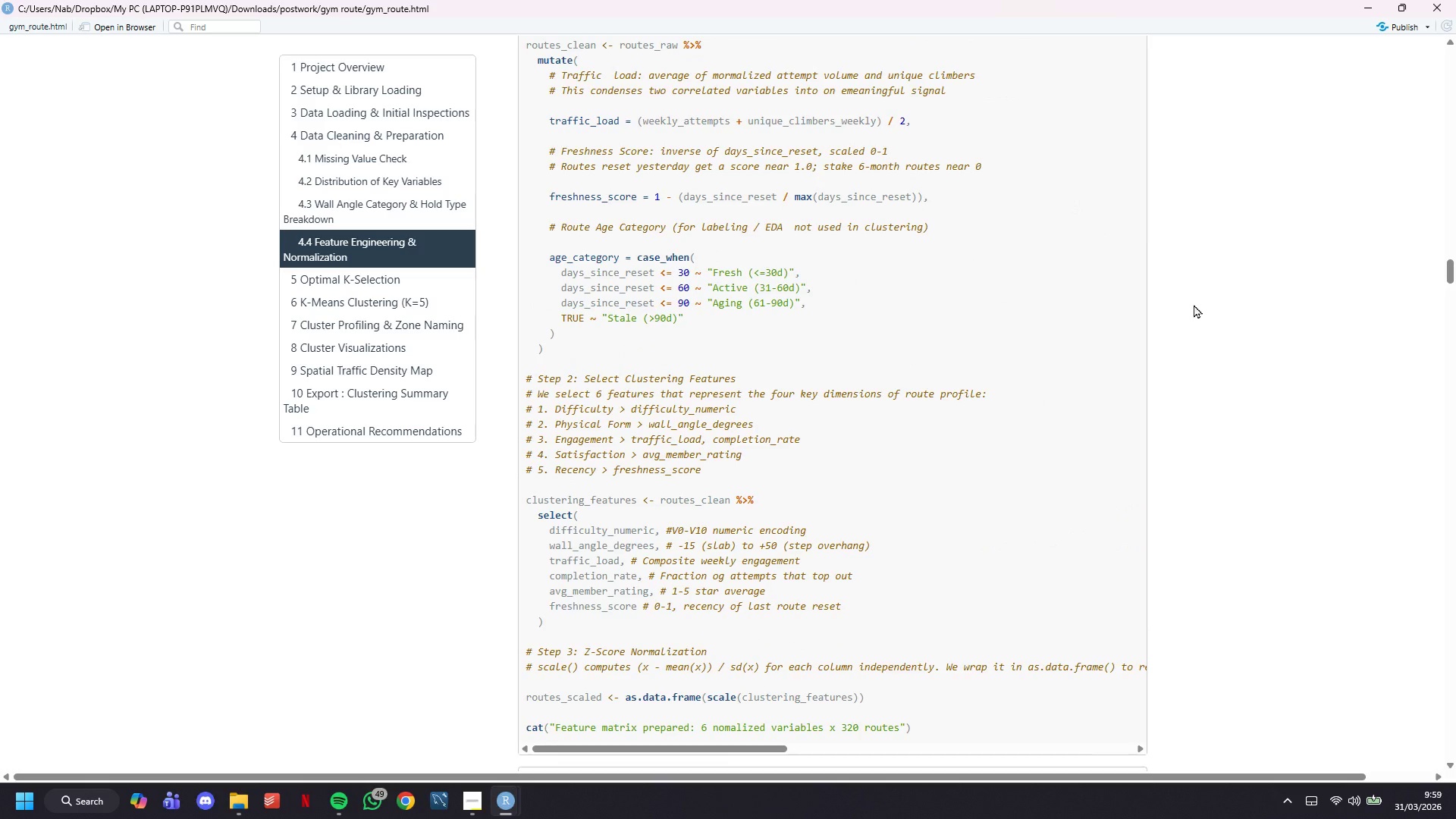 
scroll: coordinate [1067, 406], scroll_direction: down, amount: 5.0
 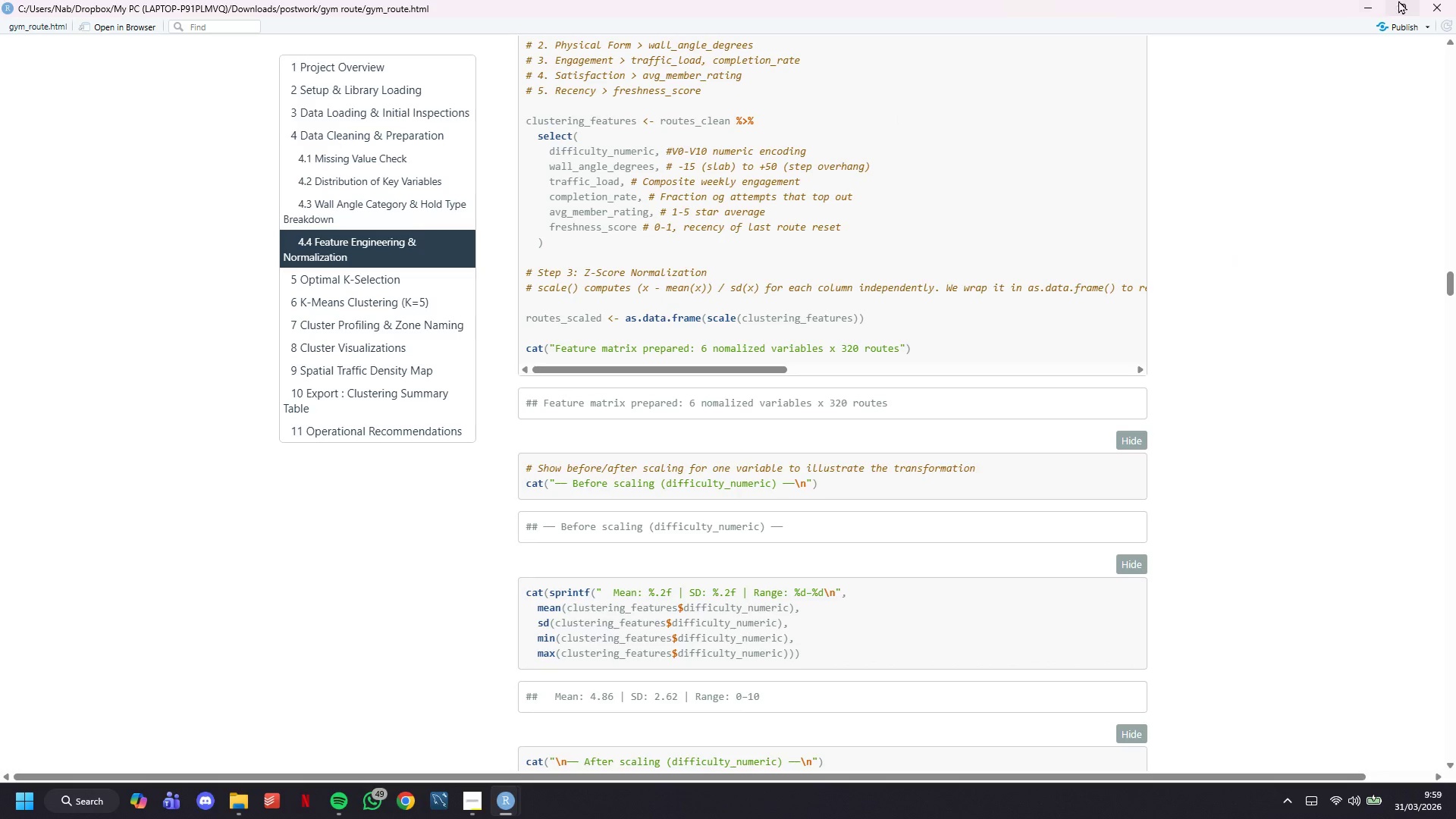 
left_click([1382, 0])
 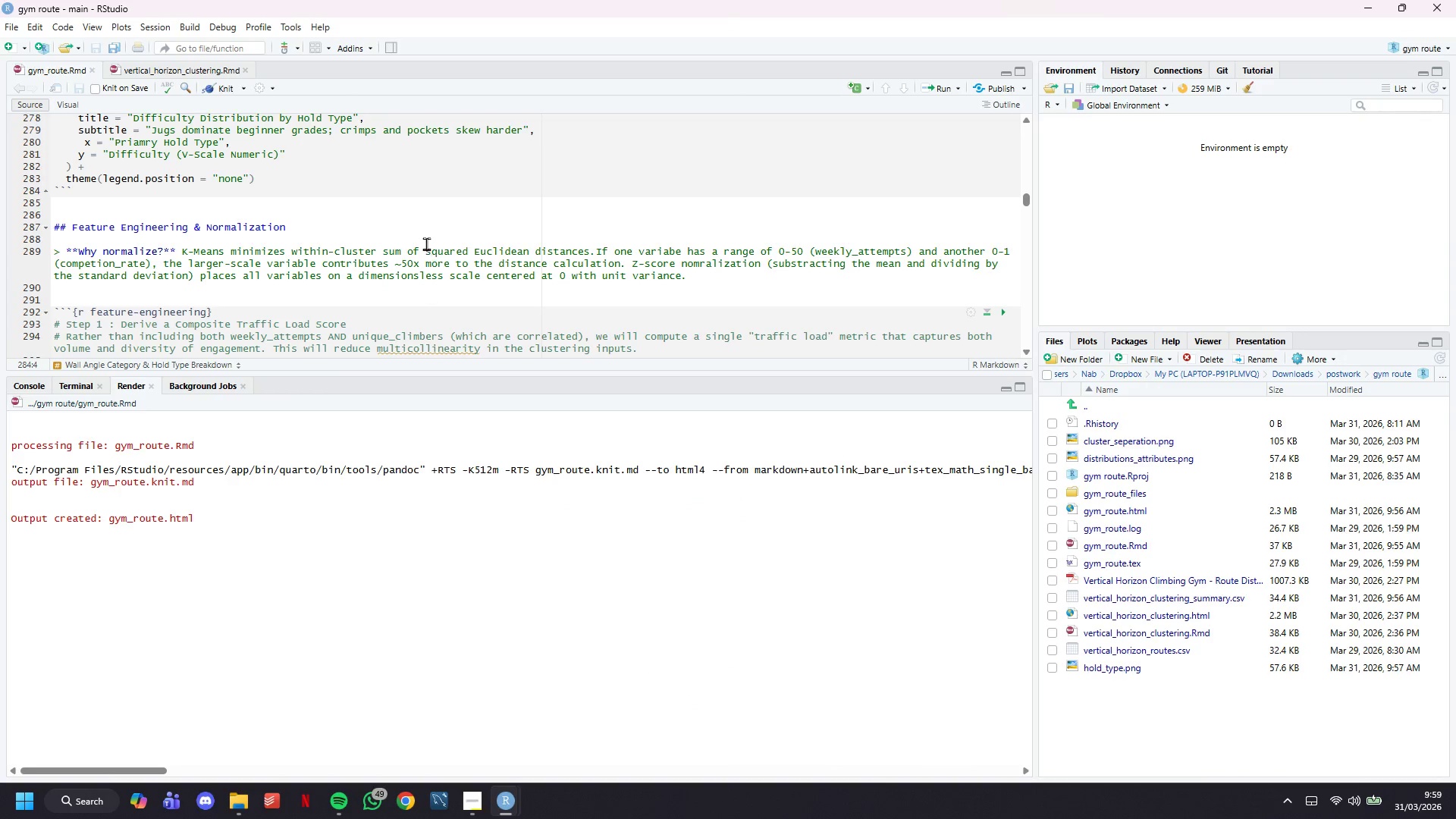 
scroll: coordinate [426, 243], scroll_direction: down, amount: 5.0
 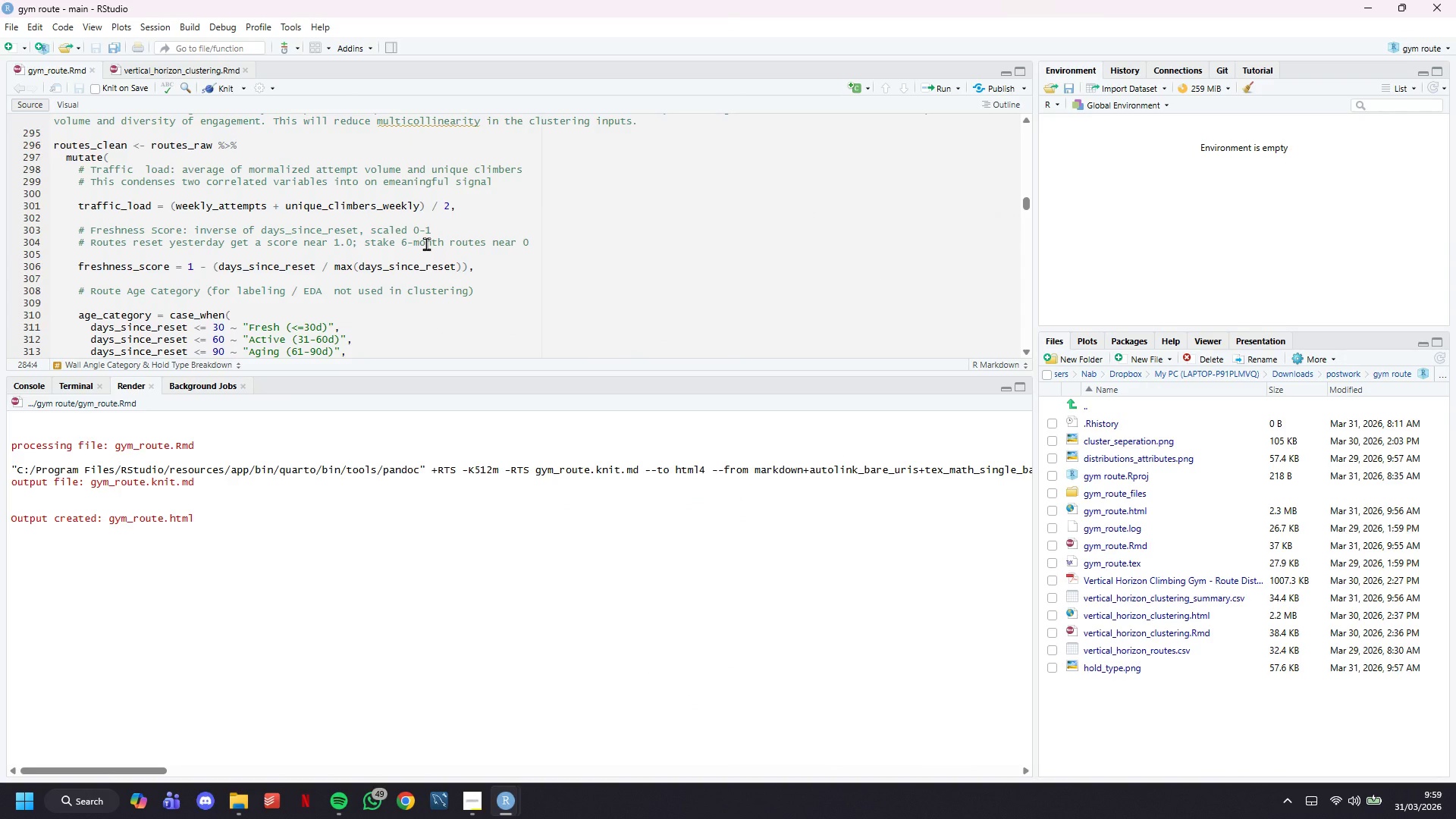 
scroll: coordinate [387, 210], scroll_direction: up, amount: 5.0
 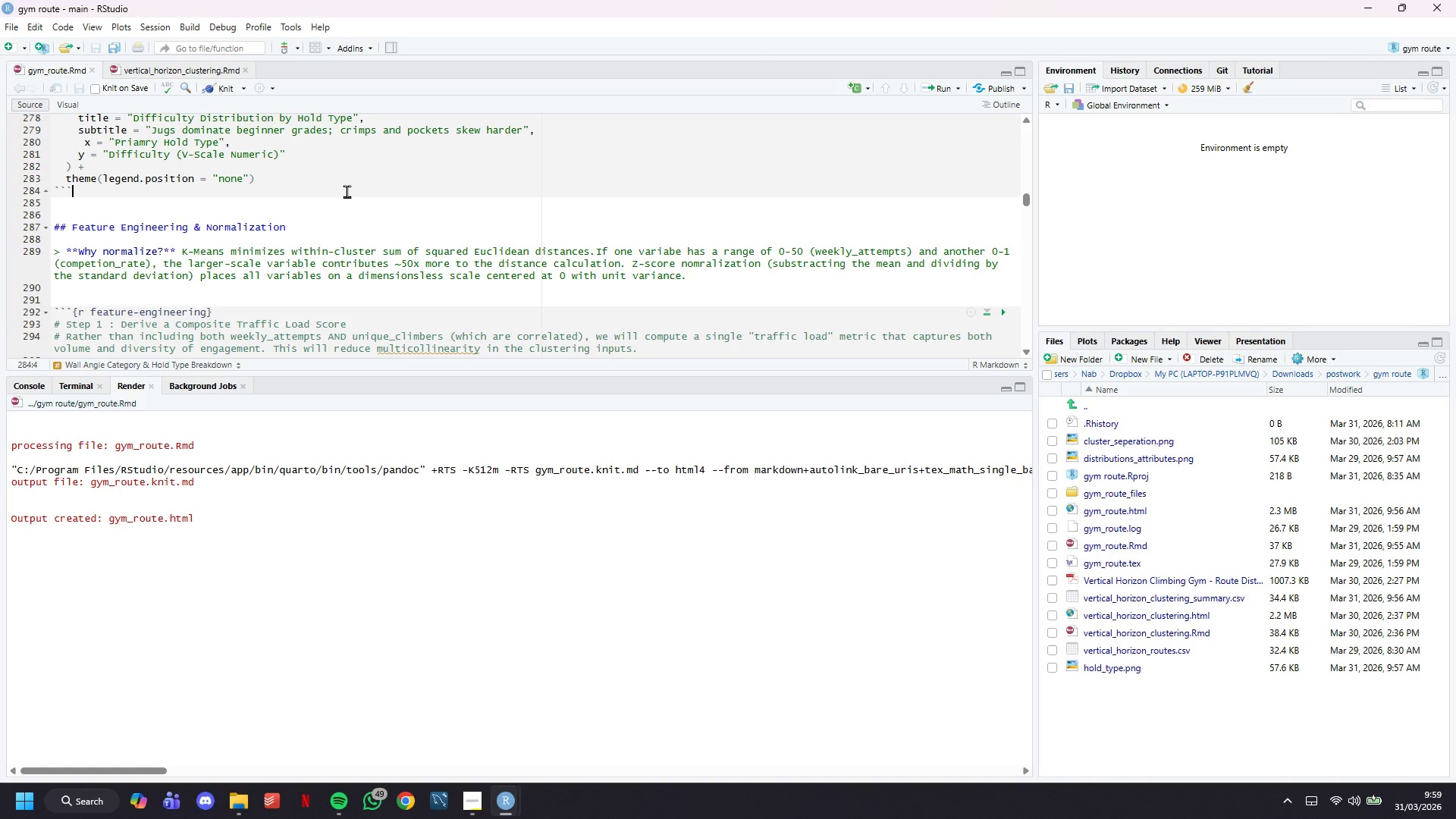 
wait(9.5)
 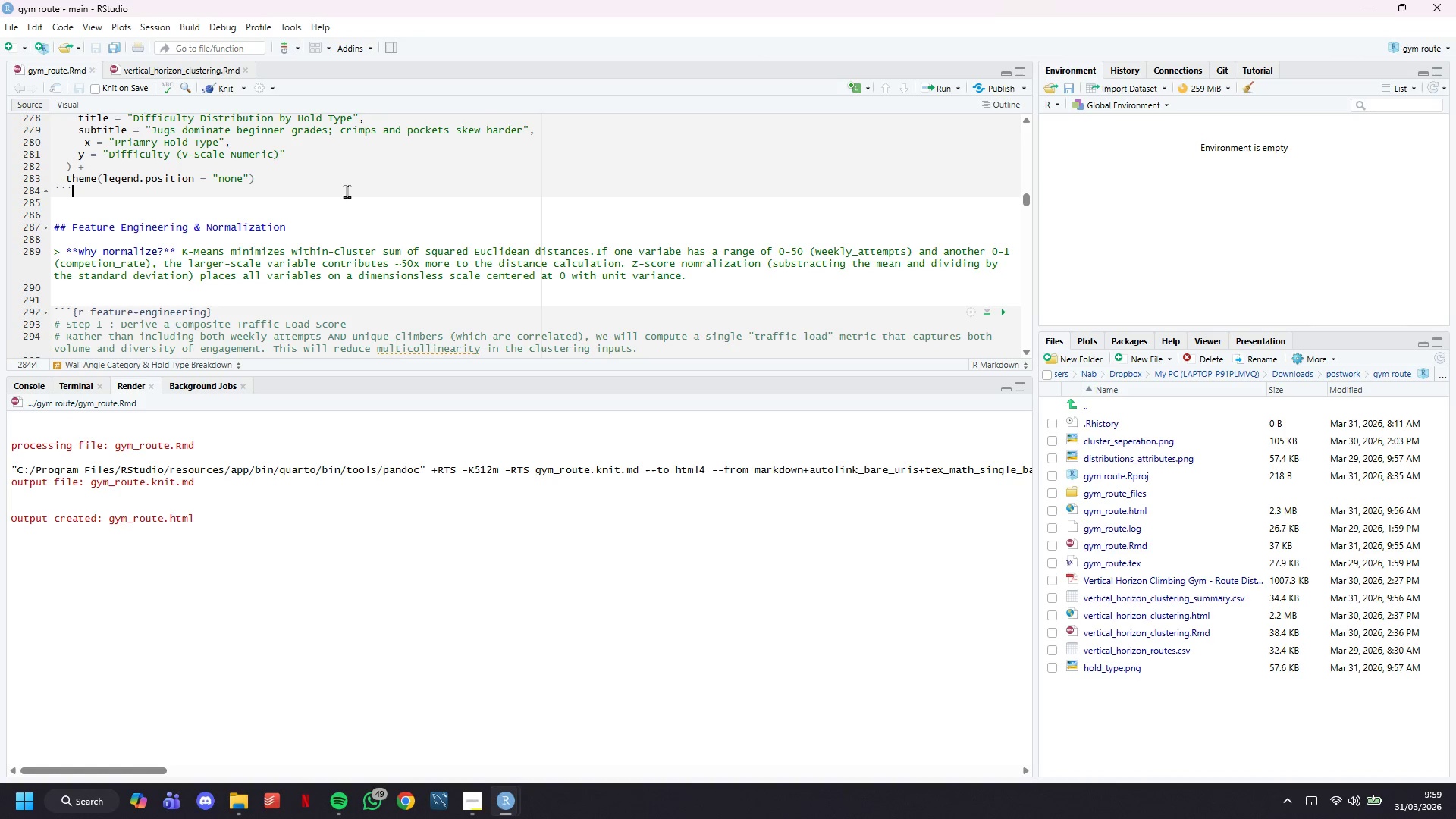 
key(Enter)
 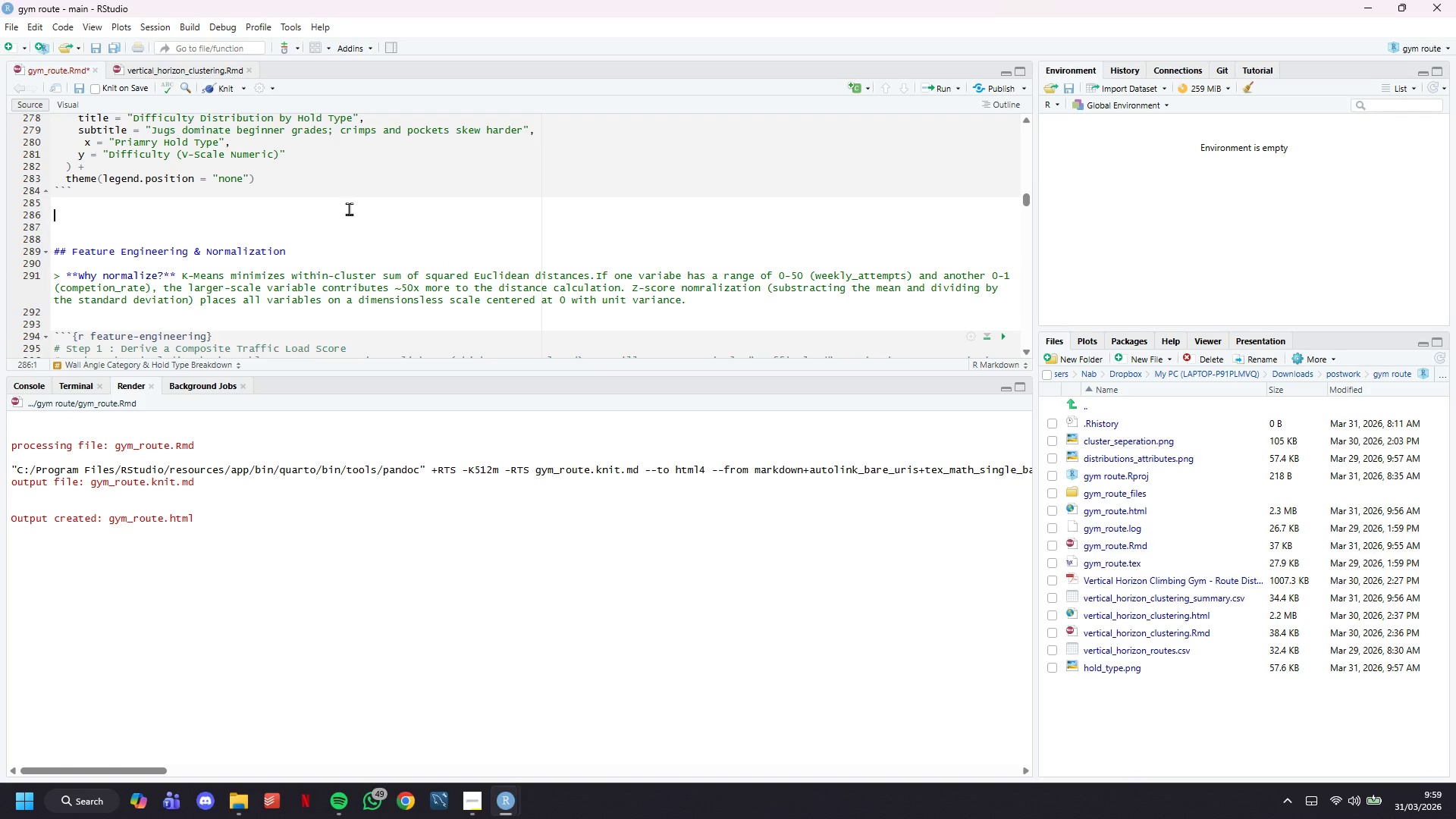 
key(Enter)
 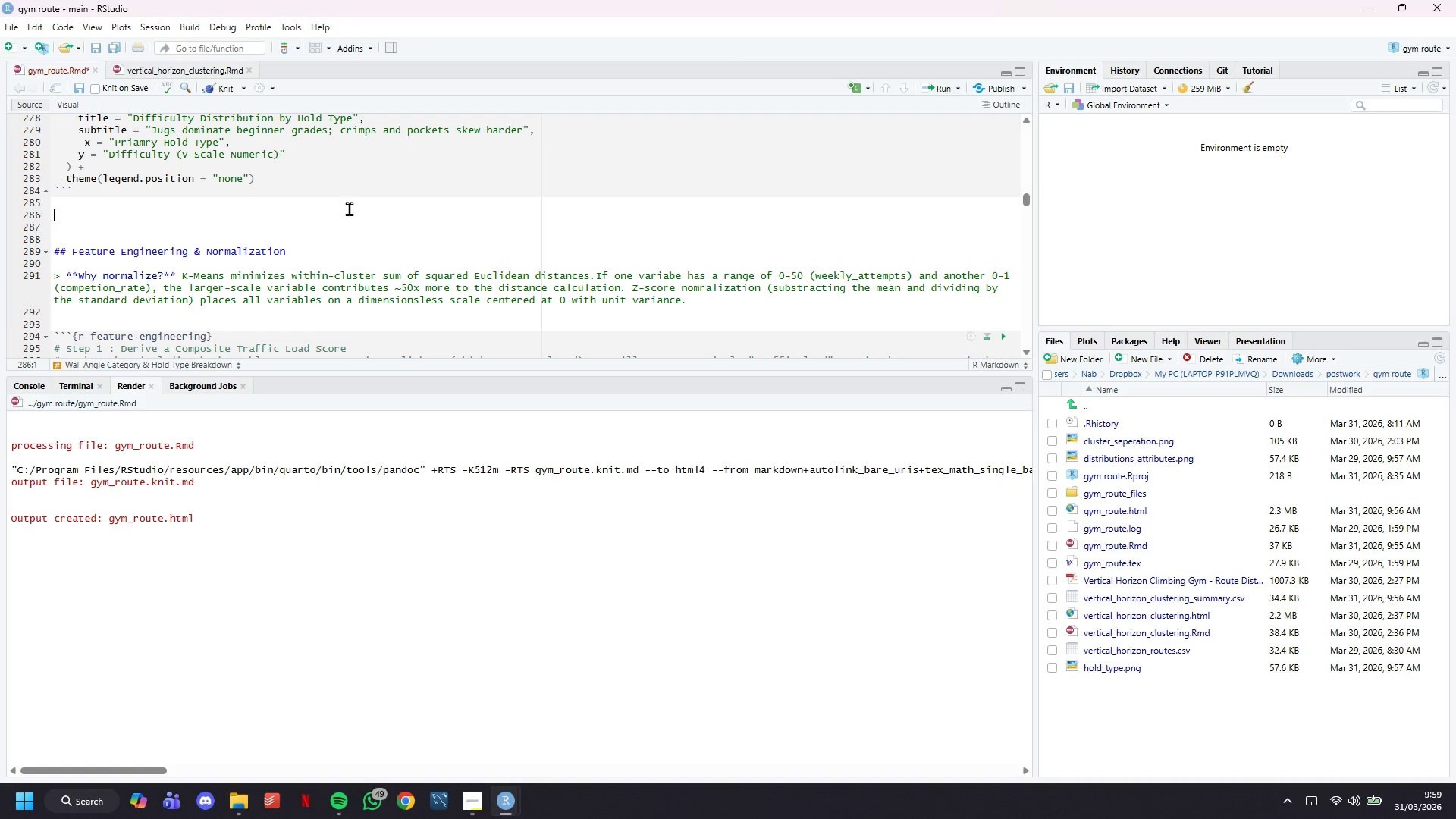 
type(## Correlation)
 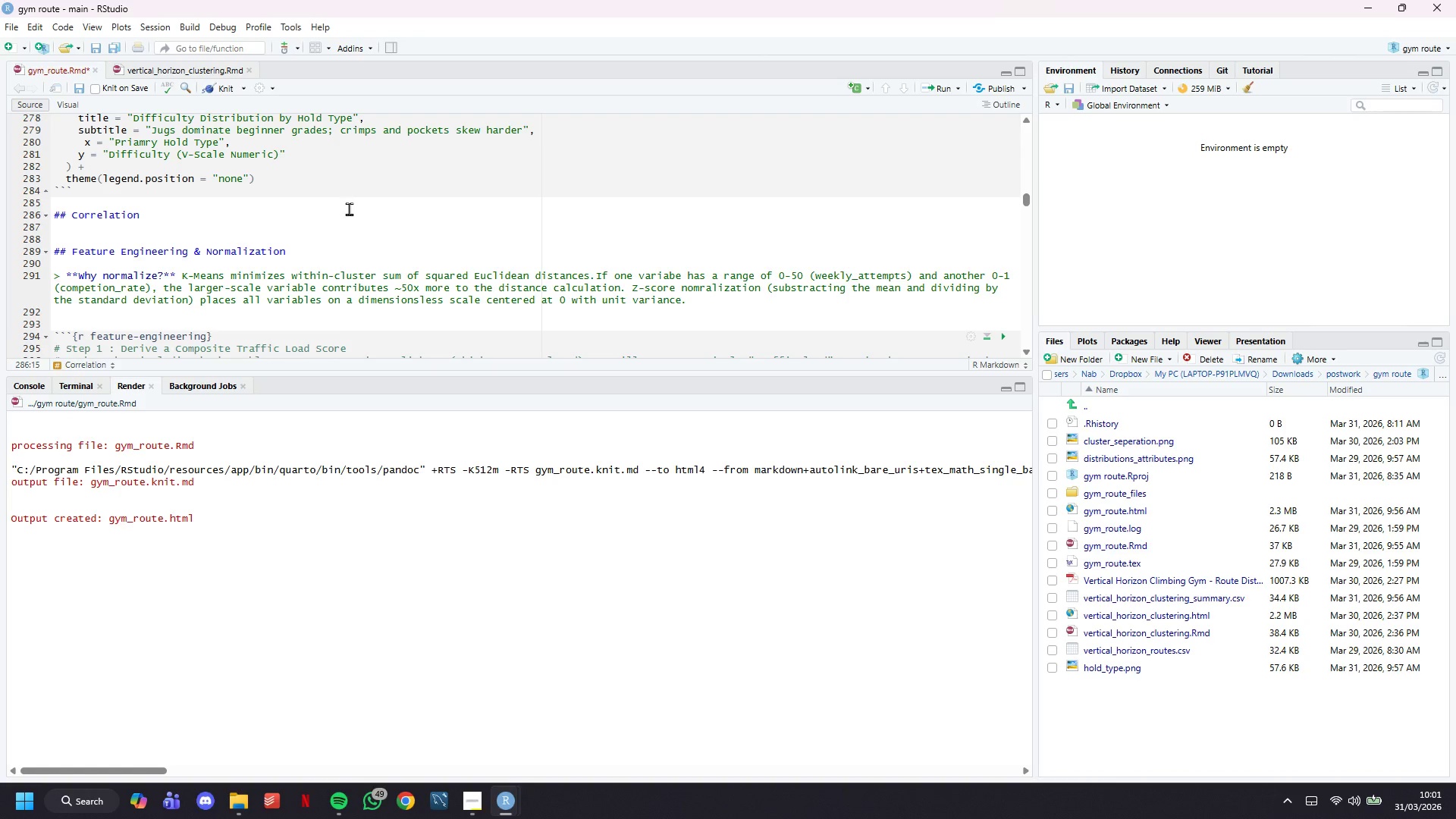 
wait(100.69)
 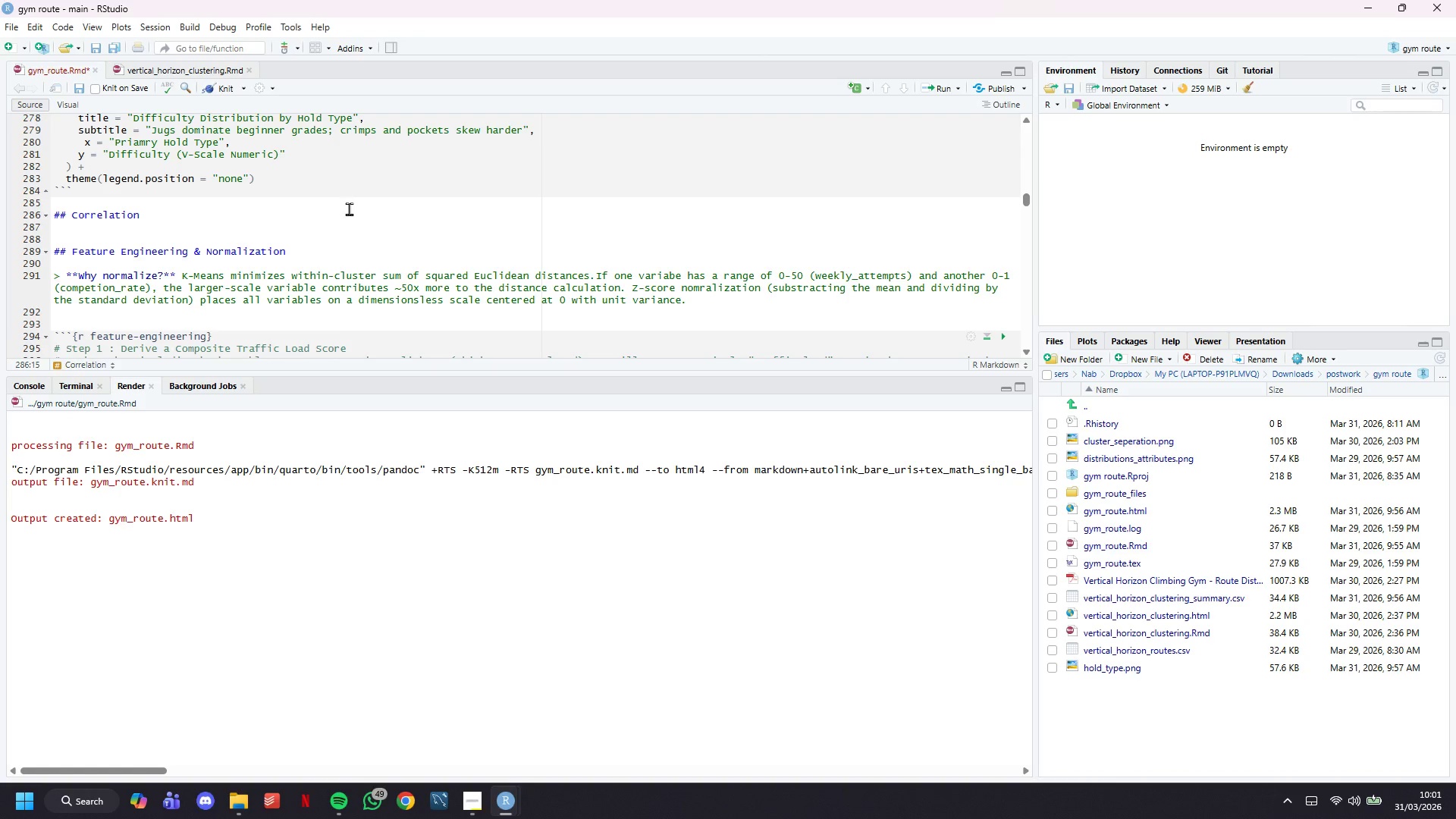 
scroll: coordinate [372, 185], scroll_direction: down, amount: 28.0
 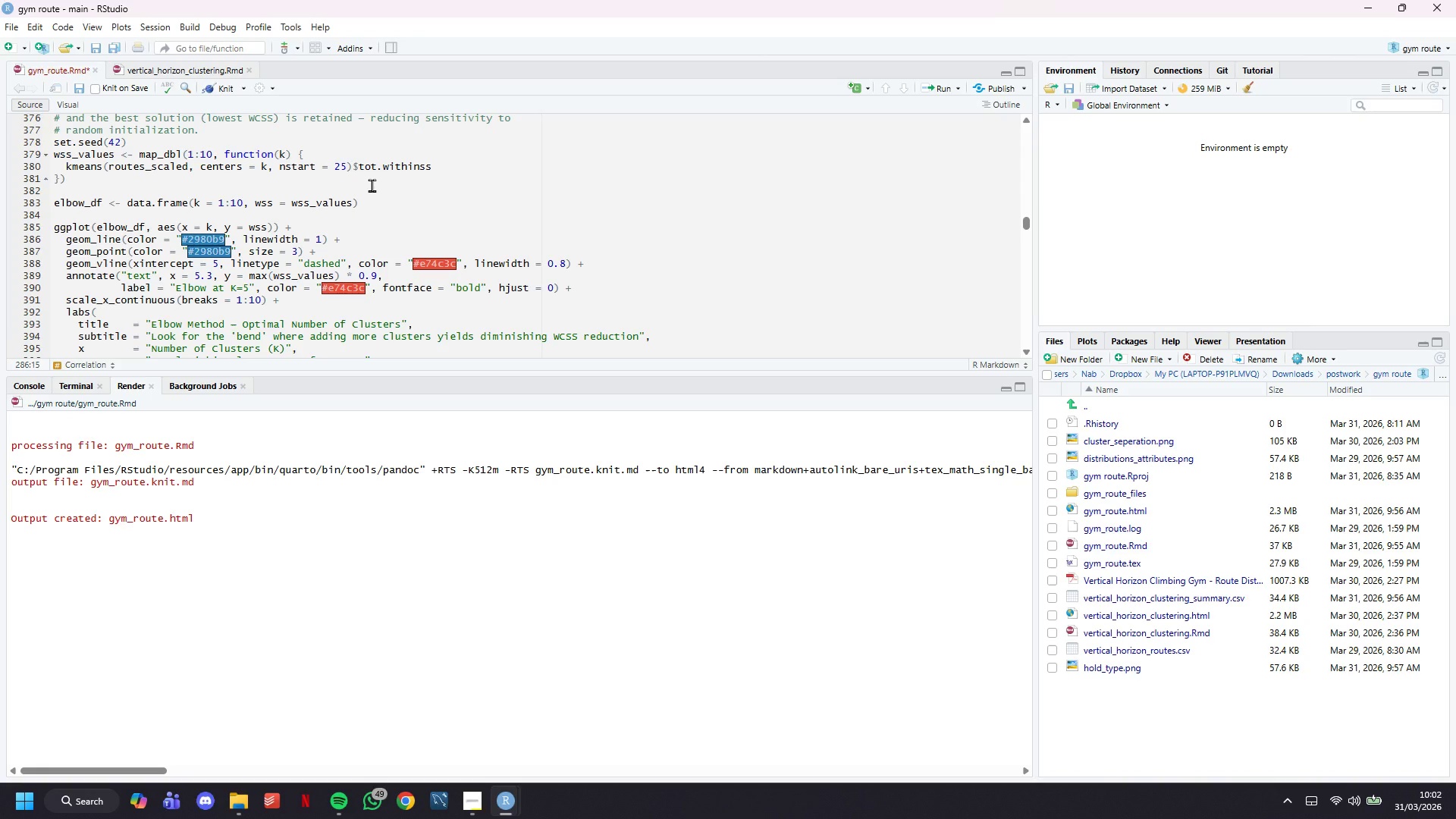 
wait(34.49)
 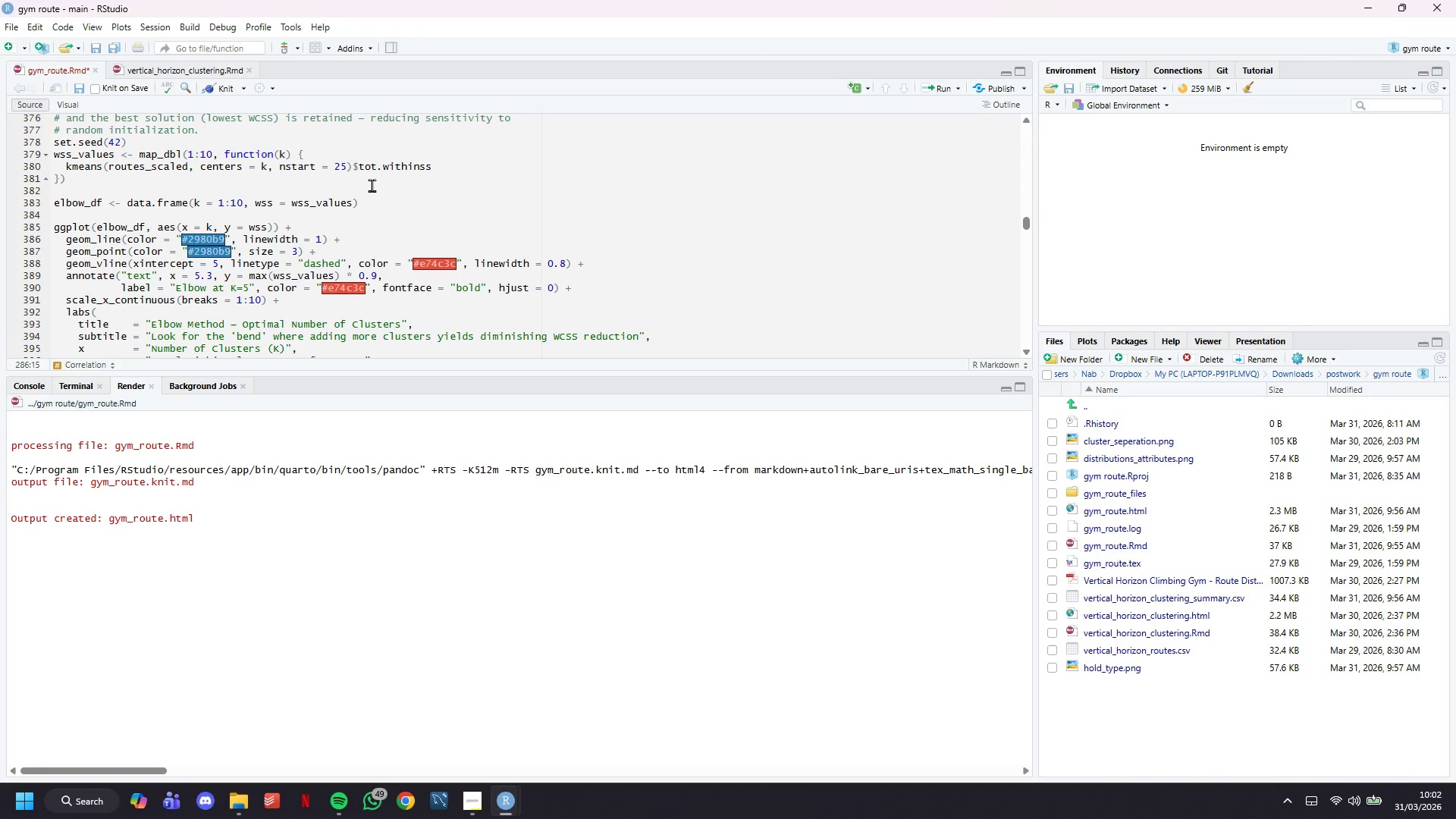 
scroll: coordinate [372, 185], scroll_direction: down, amount: 5.0
 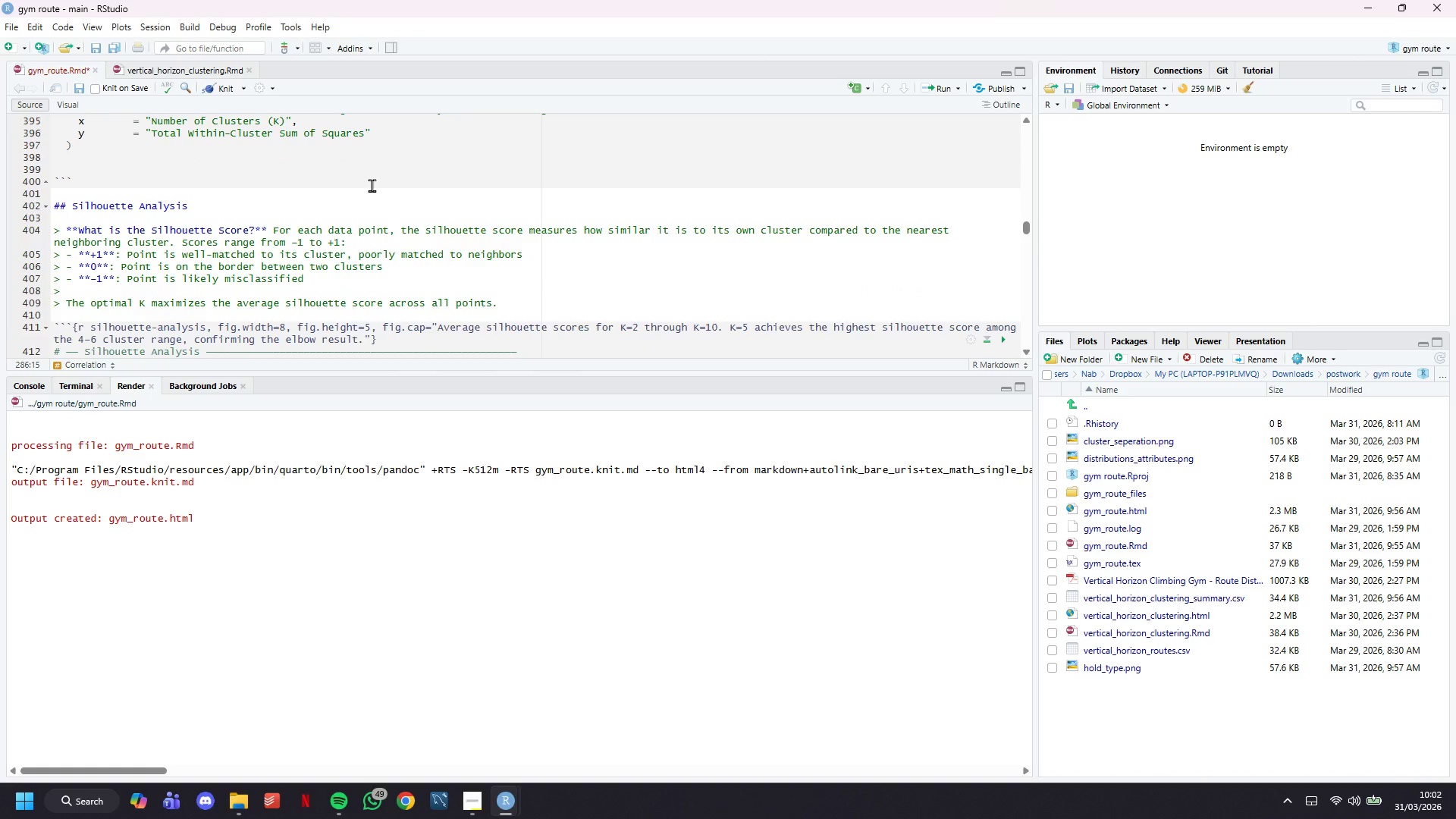 
scroll: coordinate [390, 205], scroll_direction: up, amount: 31.0
 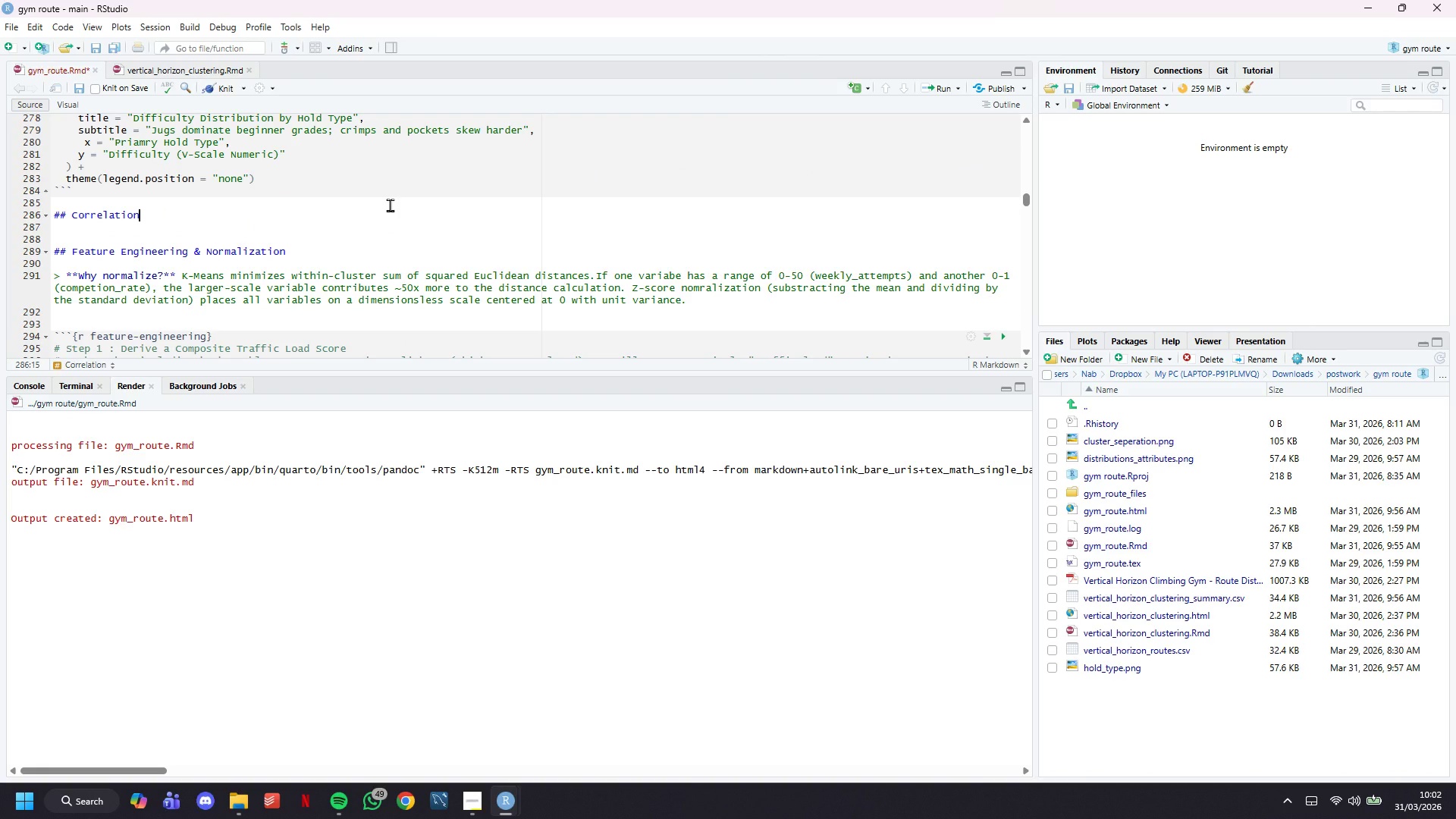 
type( & Multicollinearity Check)
 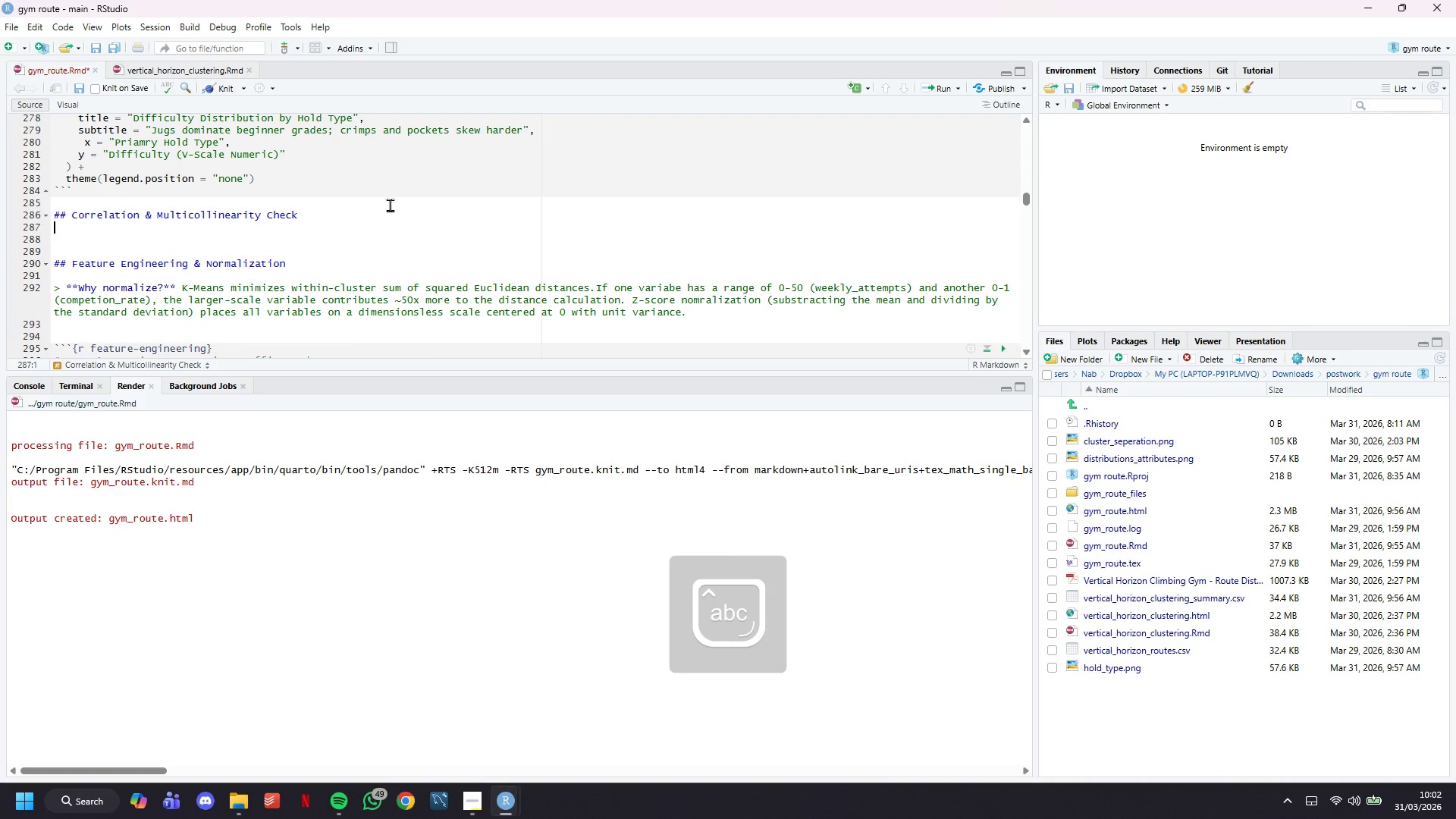 
 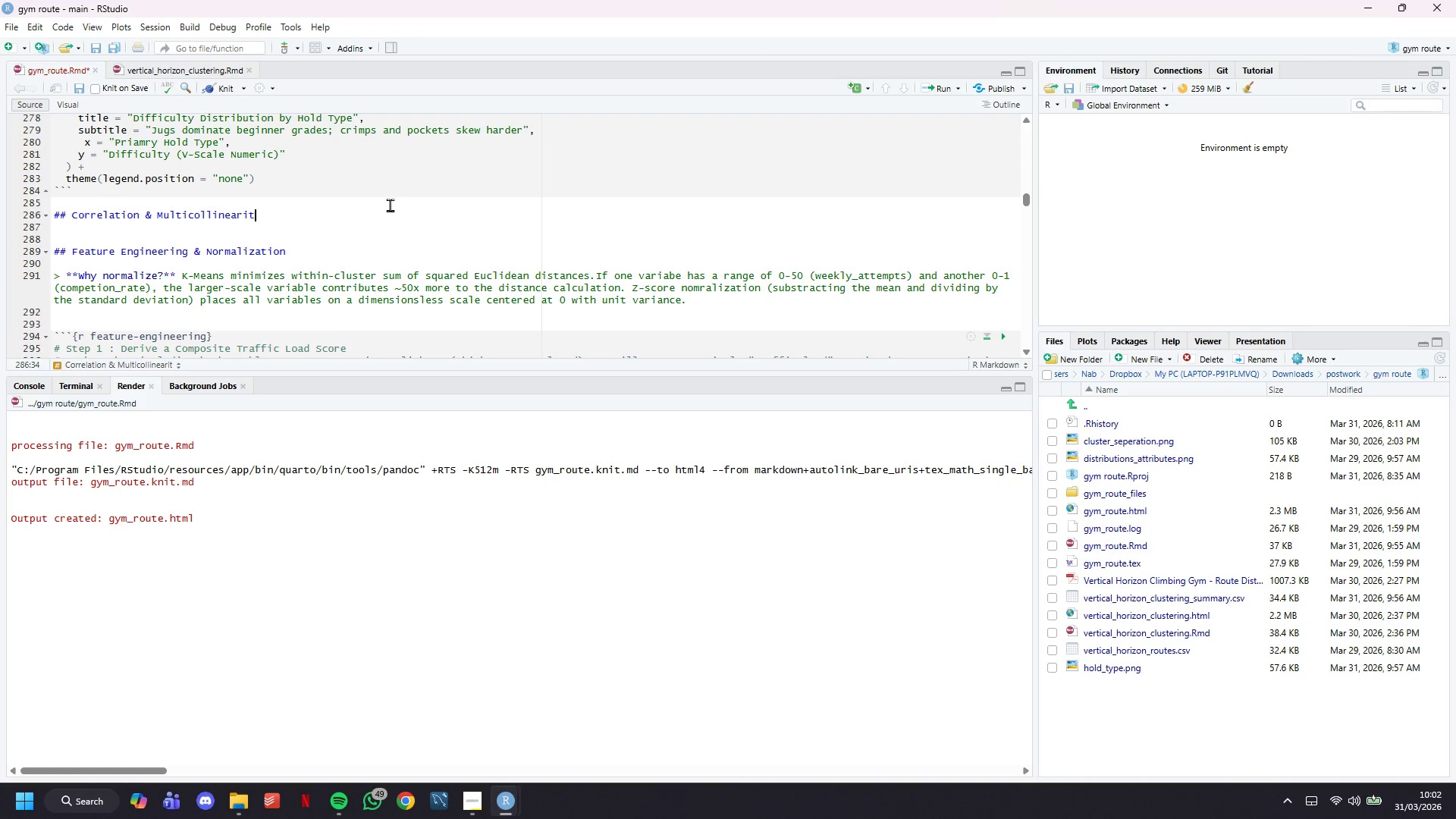 
key(Enter)
 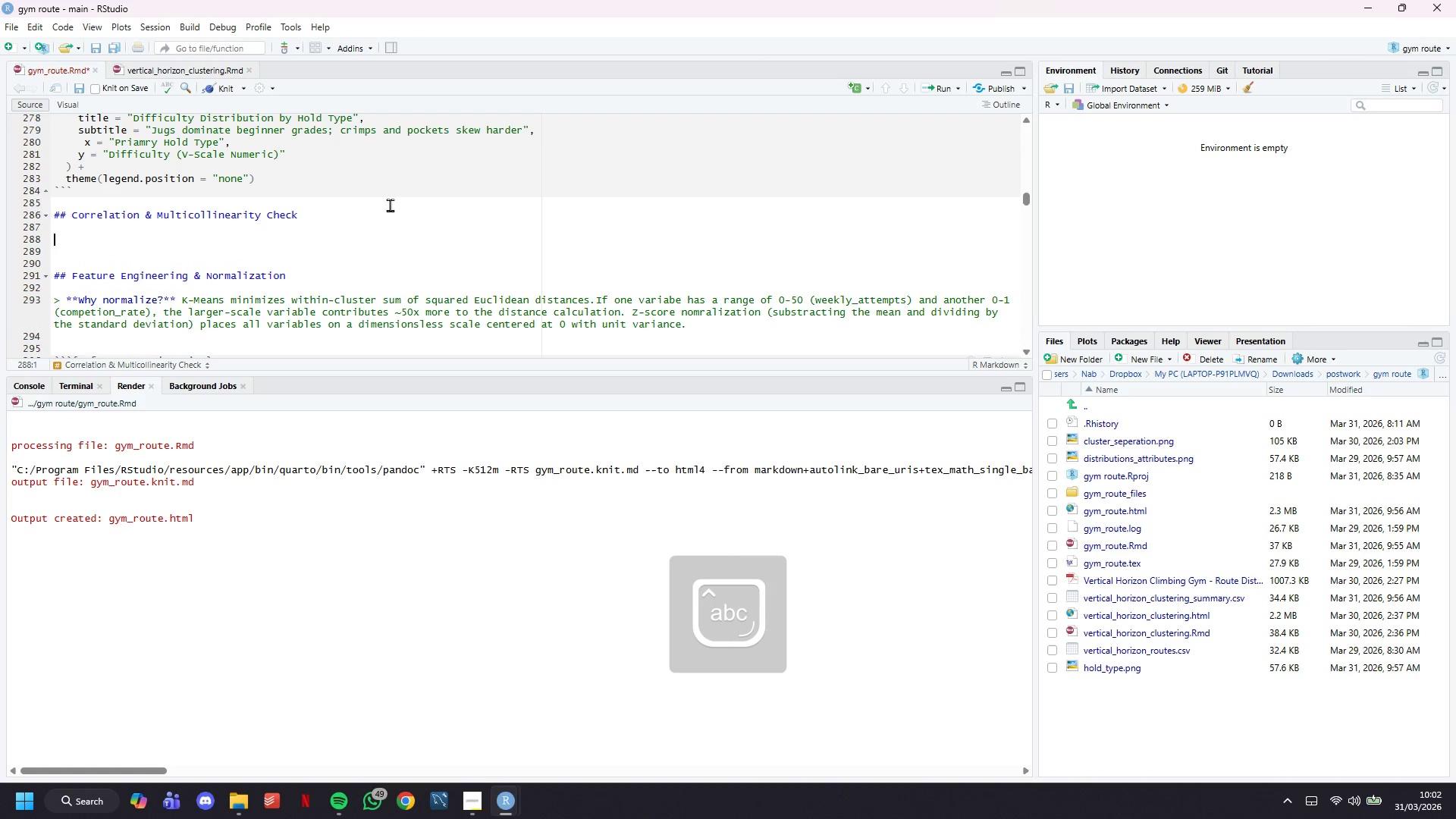 
key(Enter)
 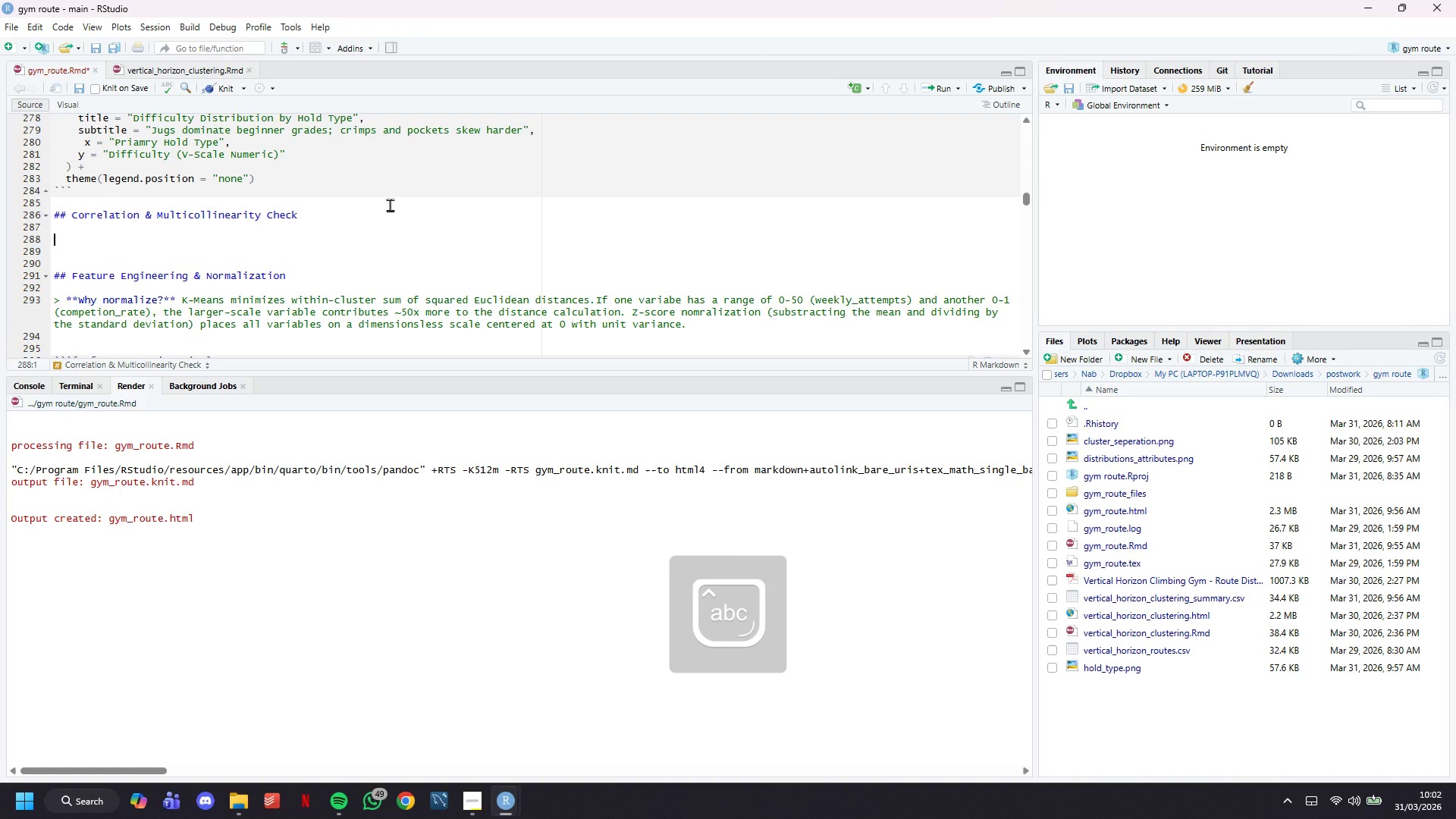 
key(Control+S)
 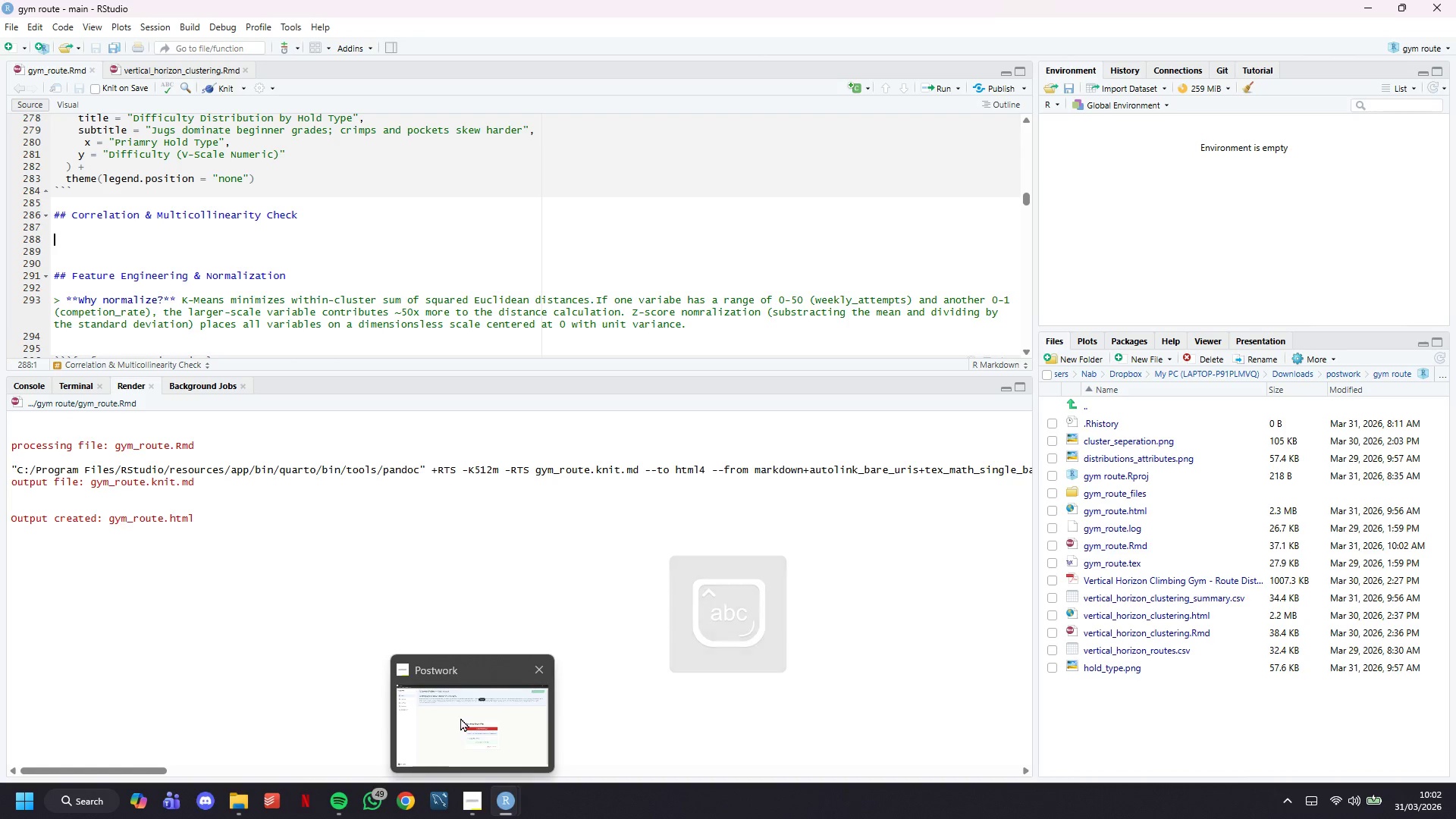 
left_click([457, 711])